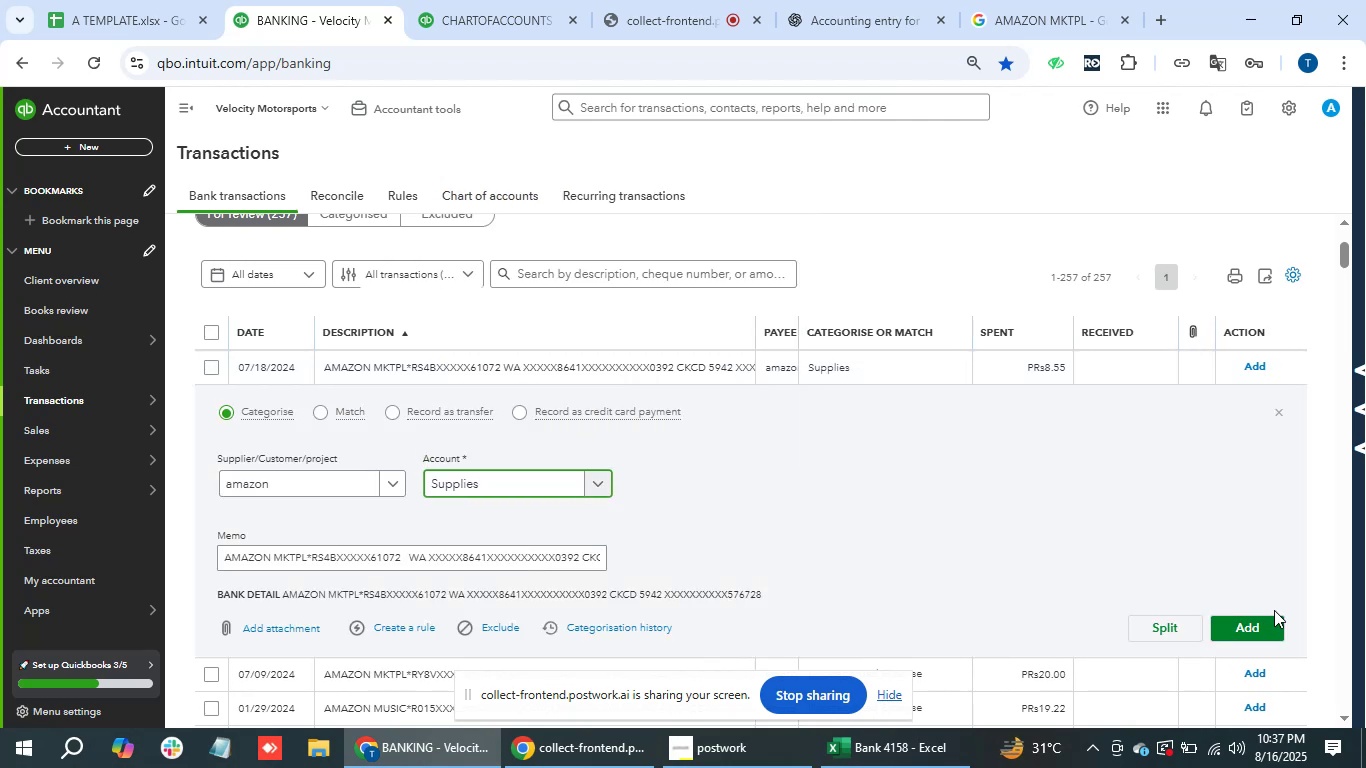 
double_click([1265, 619])
 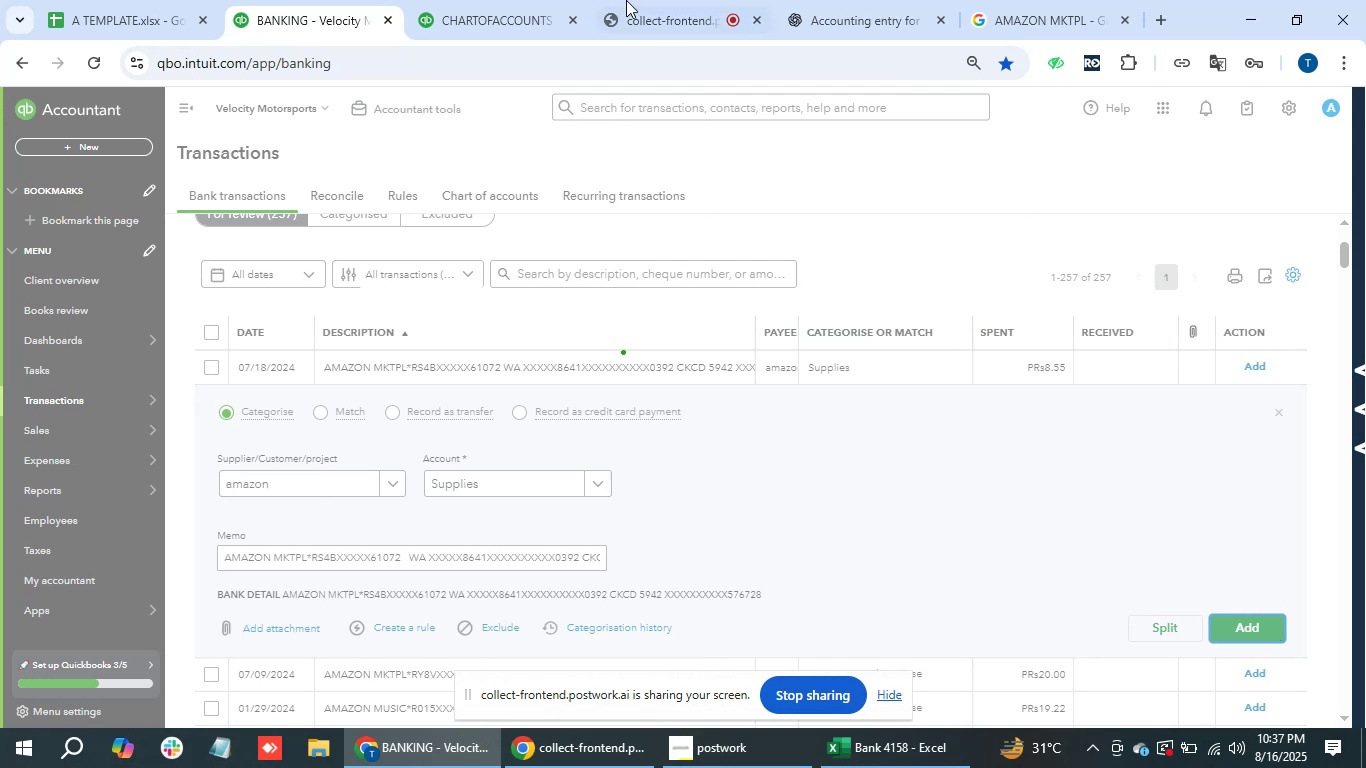 
left_click([709, 0])
 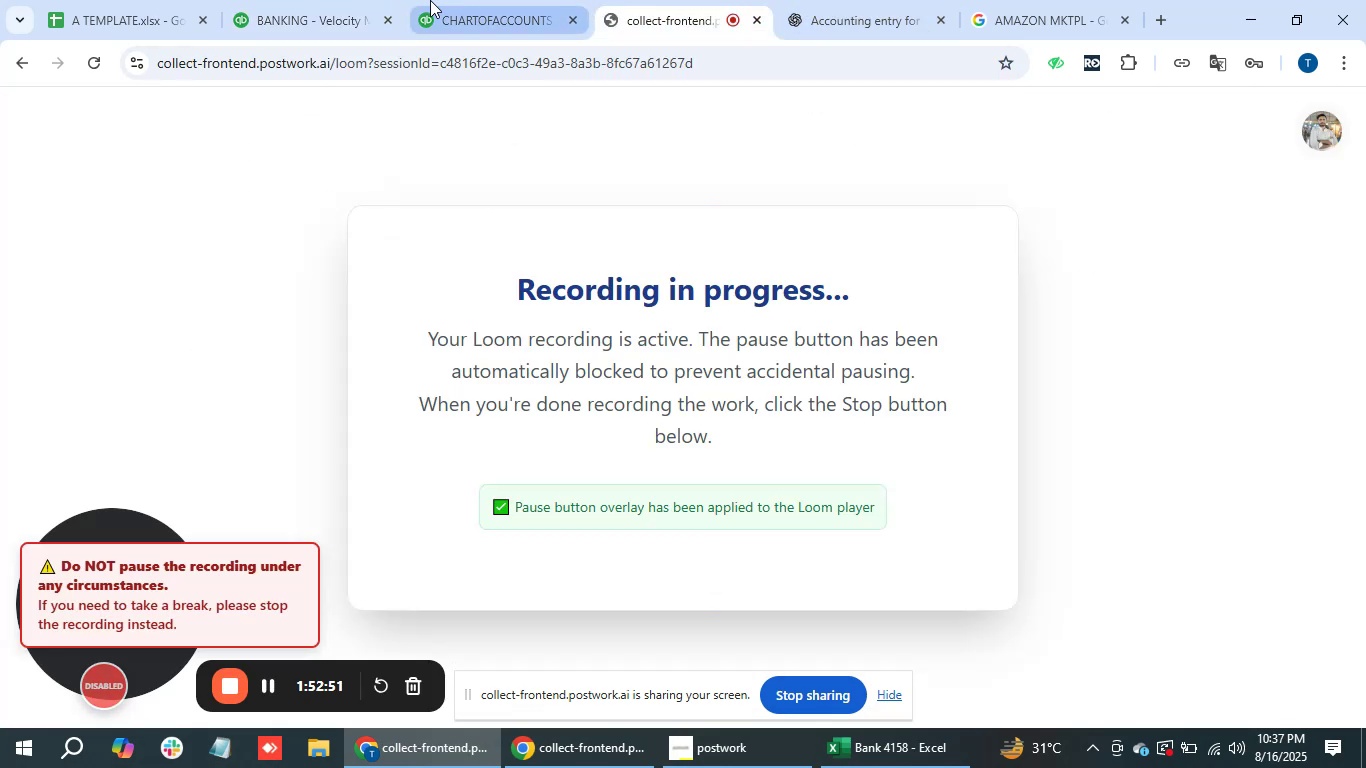 
left_click([351, 0])
 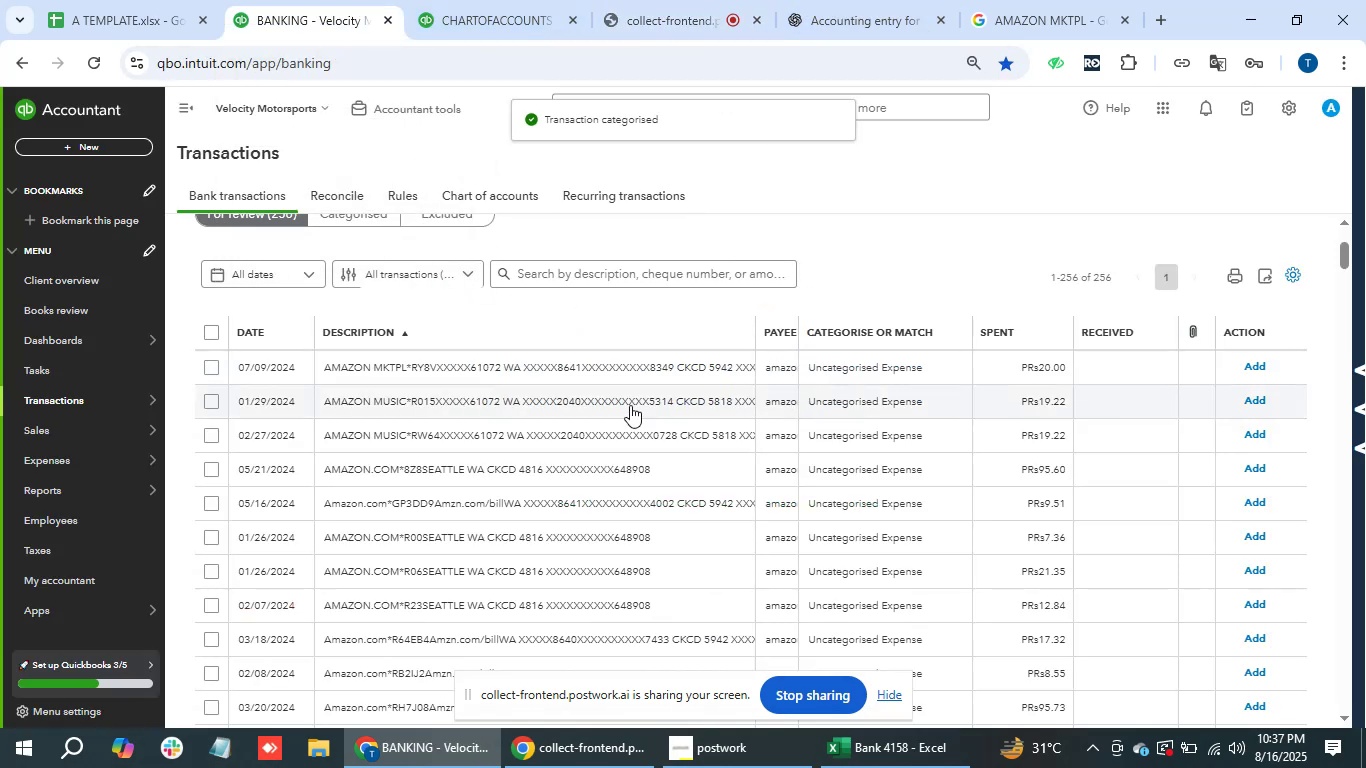 
left_click([557, 366])
 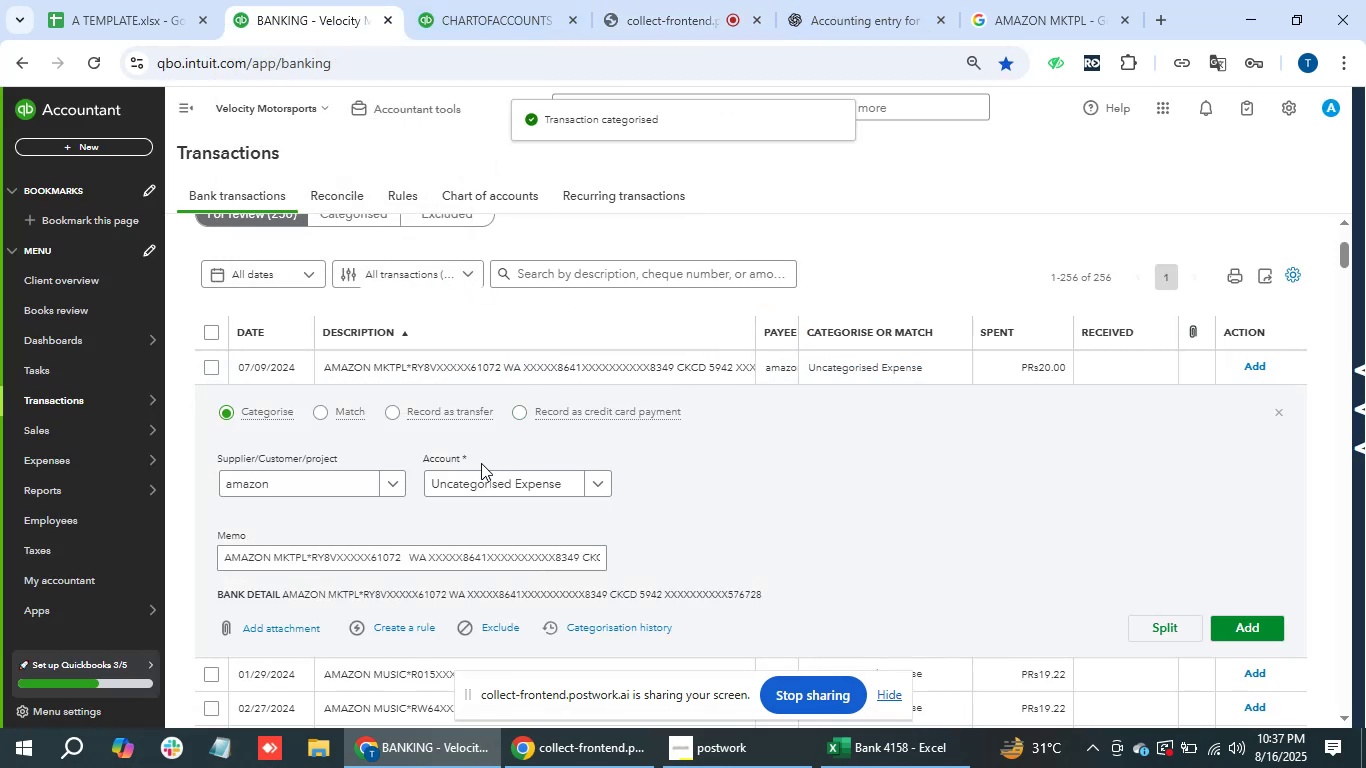 
left_click([484, 482])
 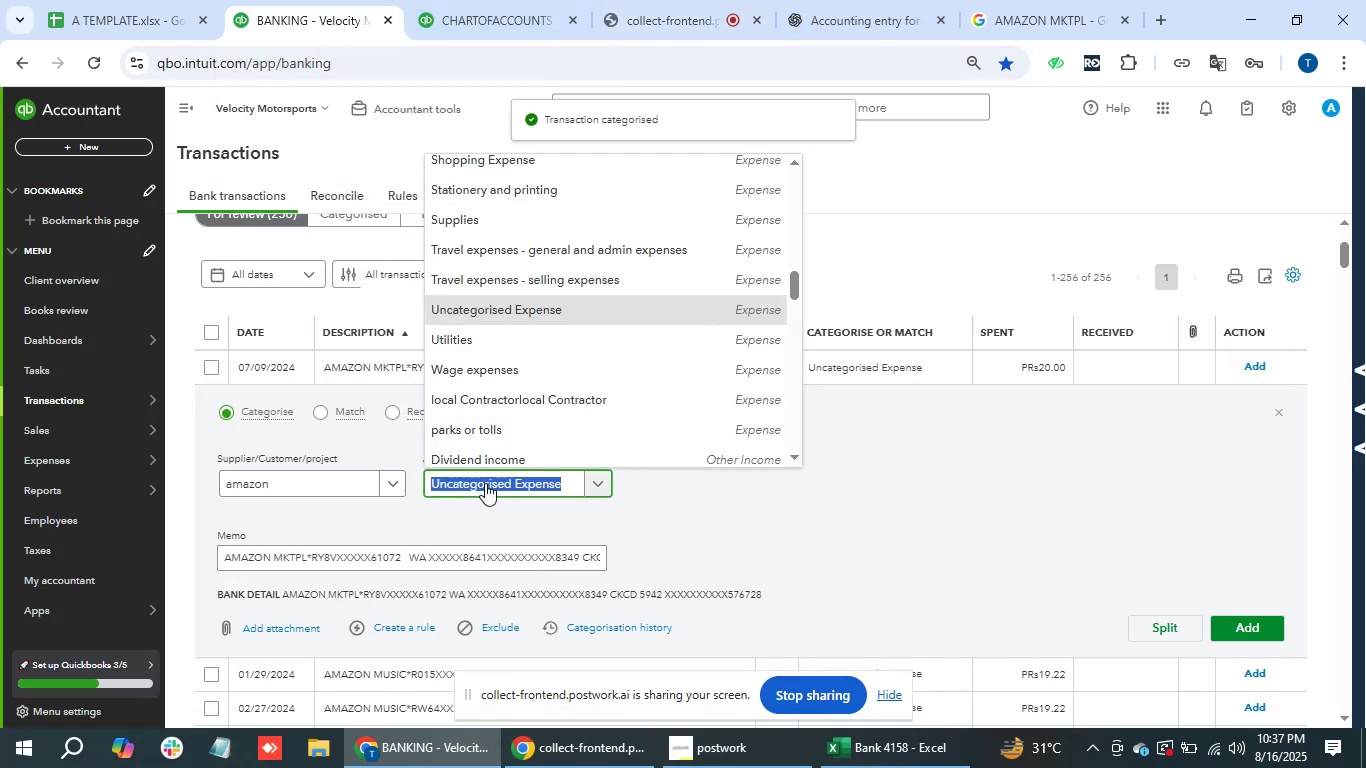 
type(suppli)
 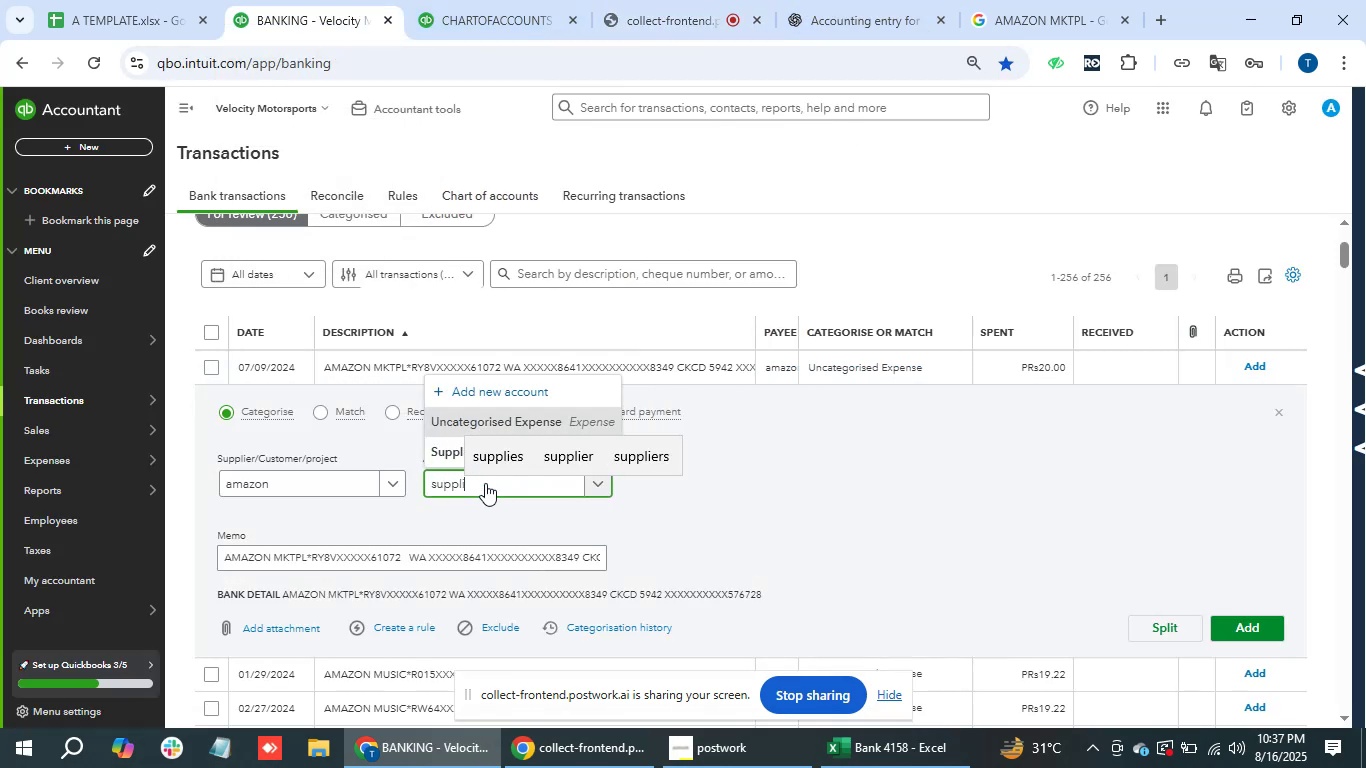 
key(ArrowDown)
 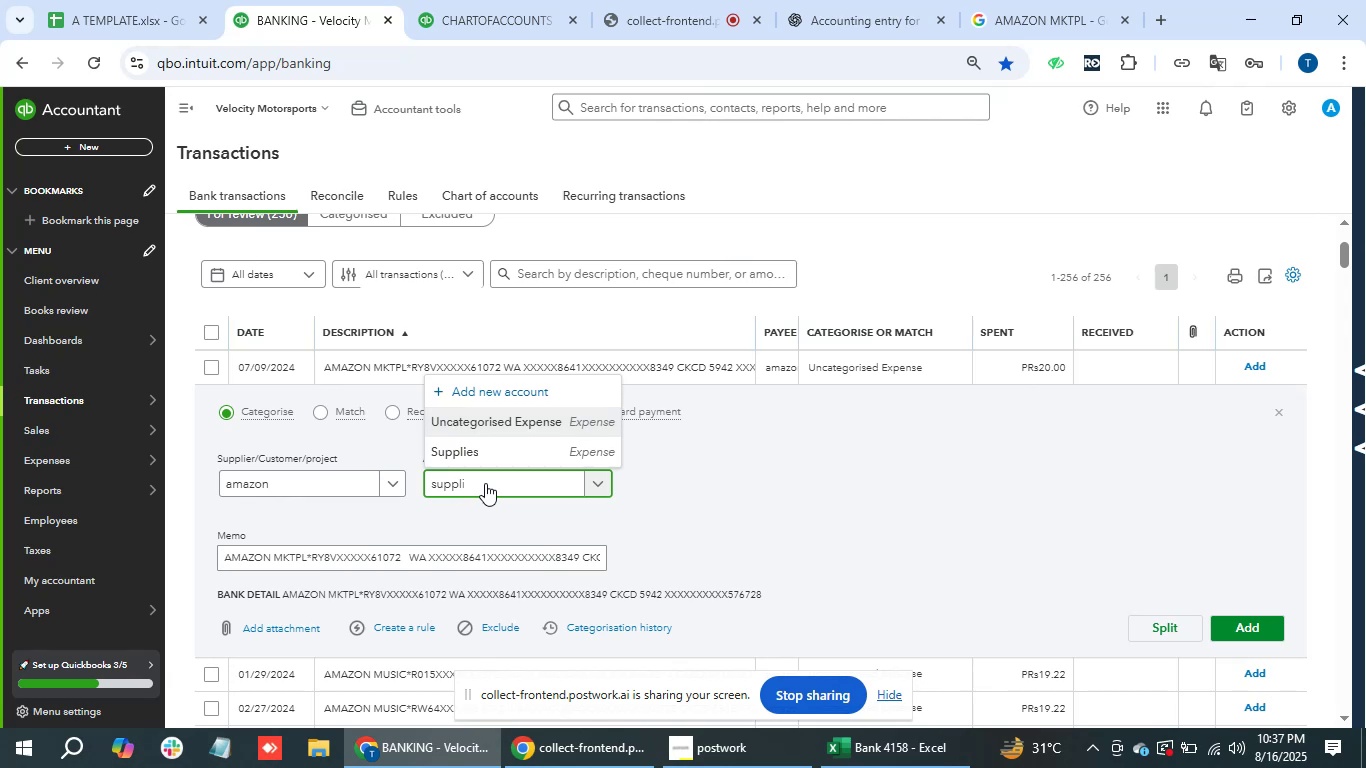 
key(ArrowDown)
 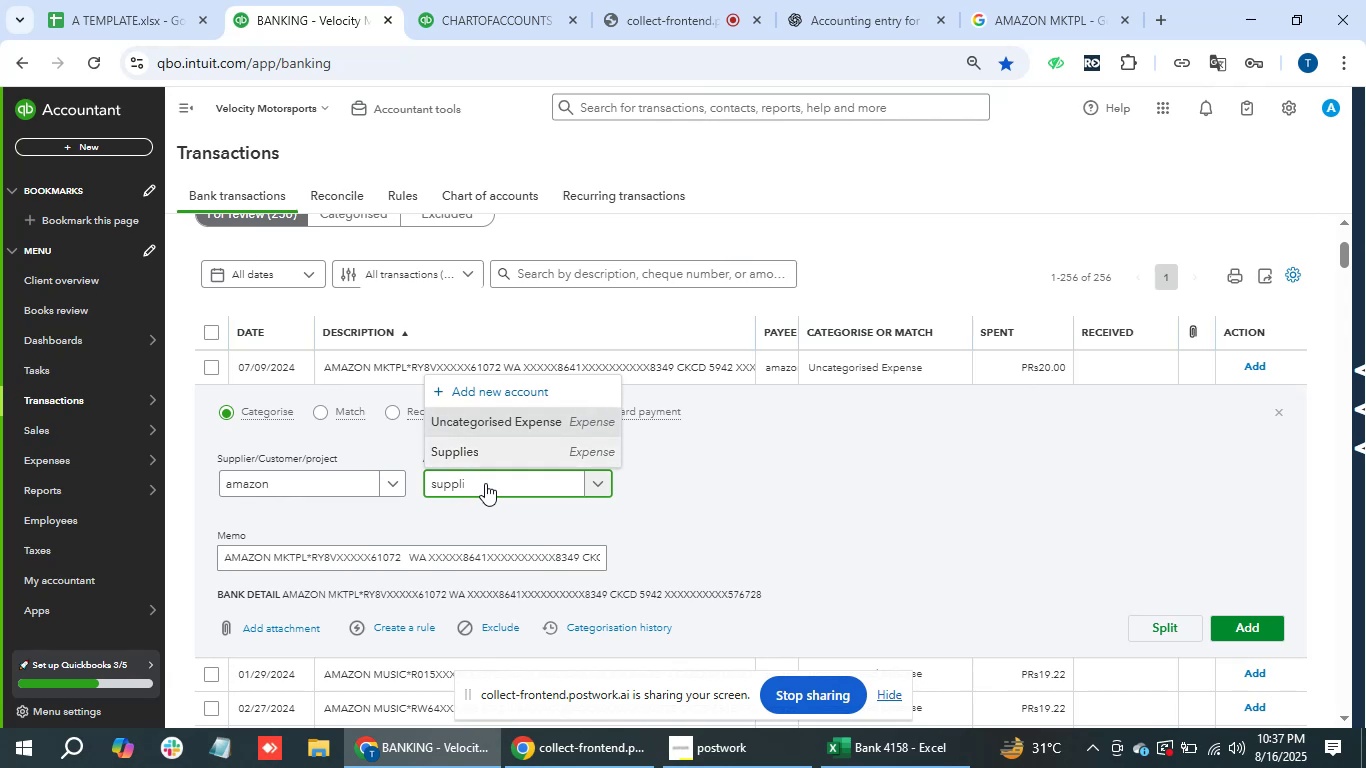 
key(Enter)
 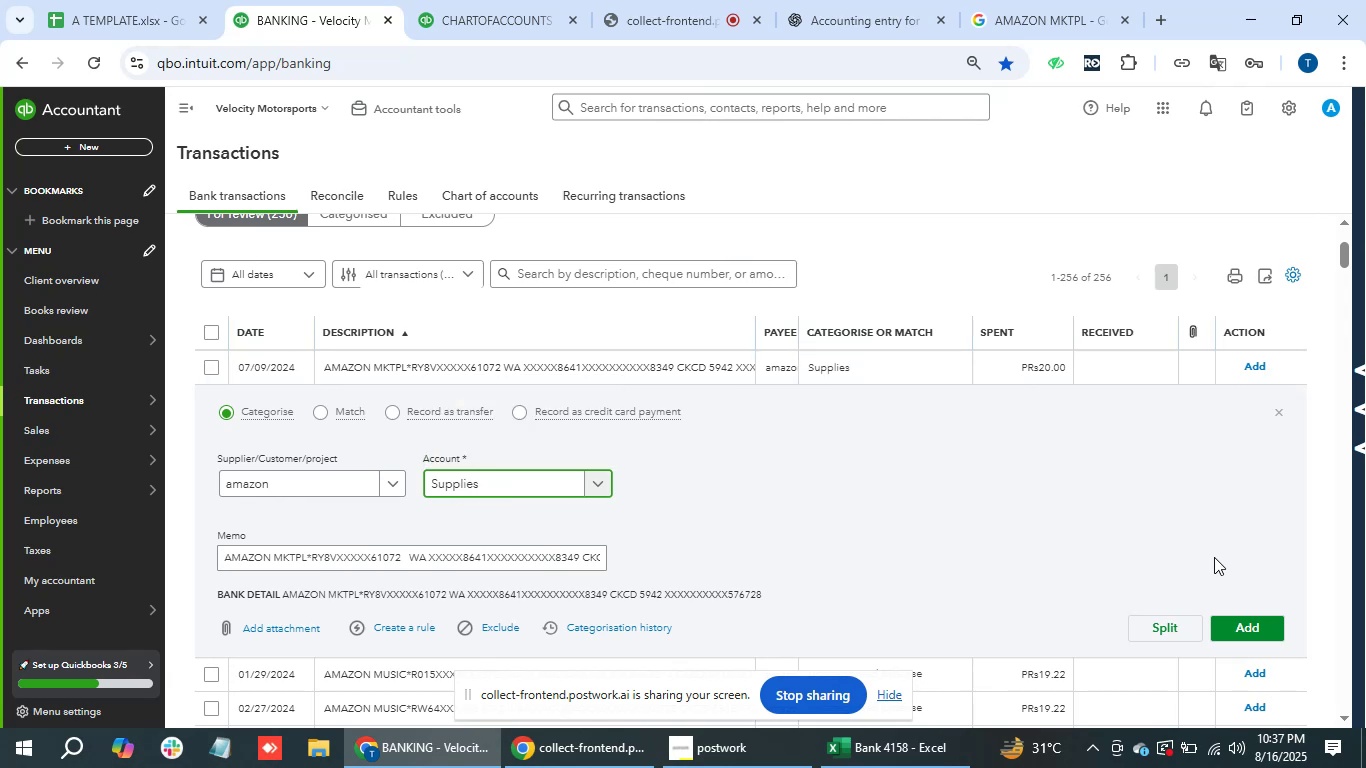 
left_click([1227, 619])
 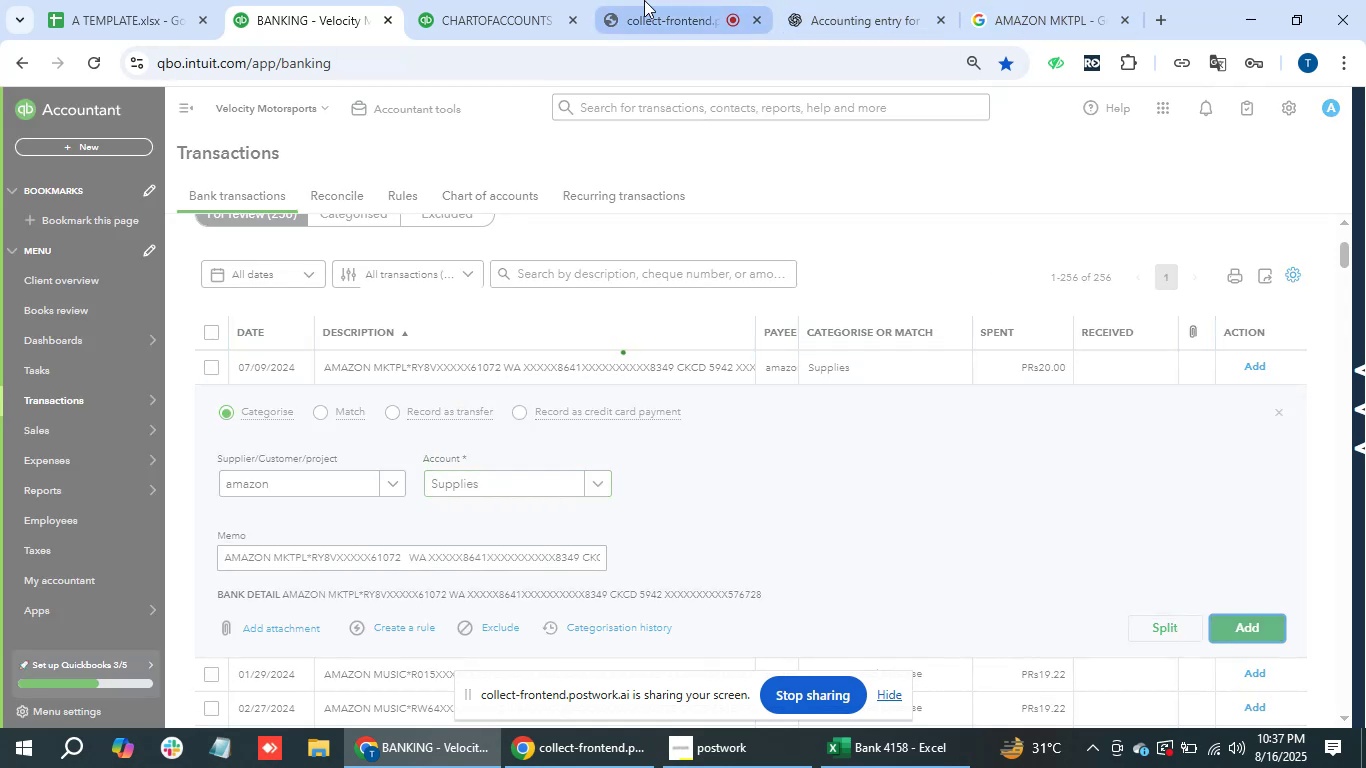 
left_click([498, 0])
 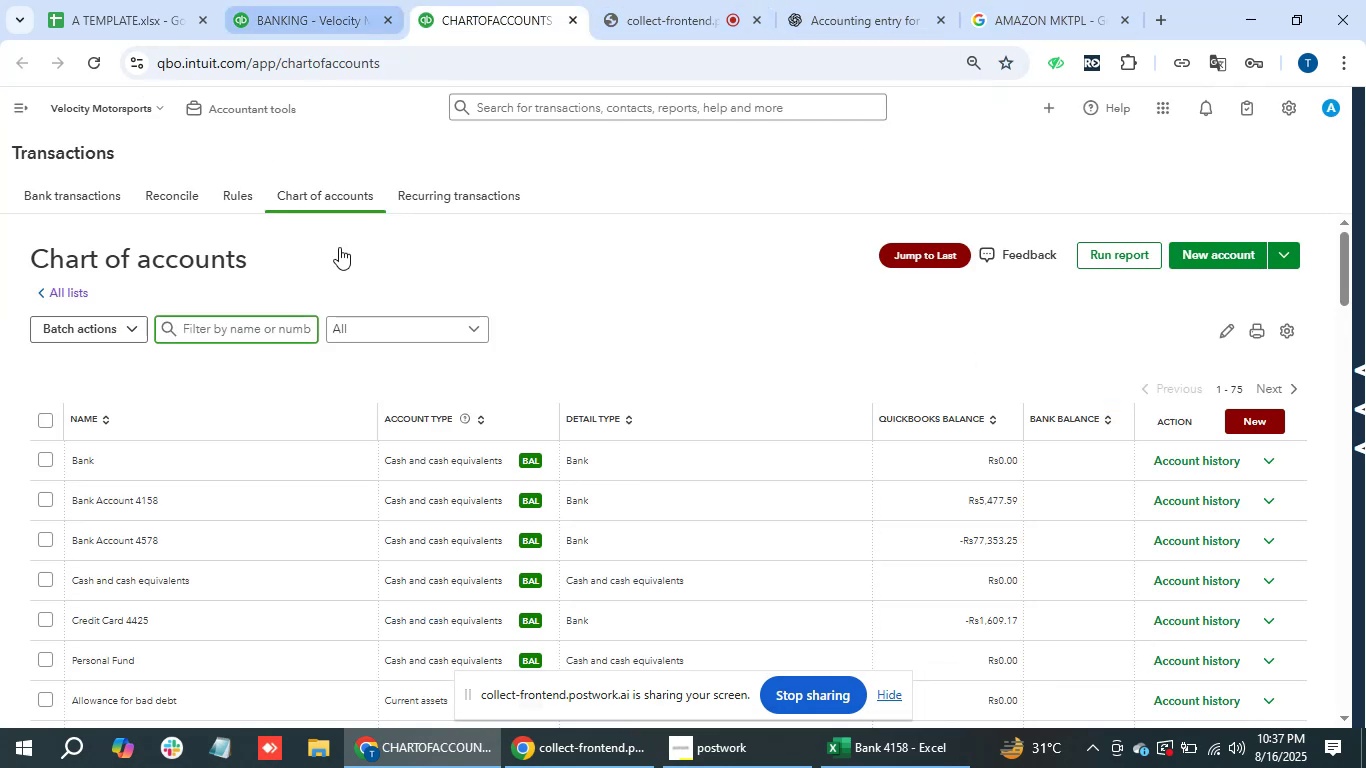 
scroll: coordinate [533, 569], scroll_direction: down, amount: 40.0
 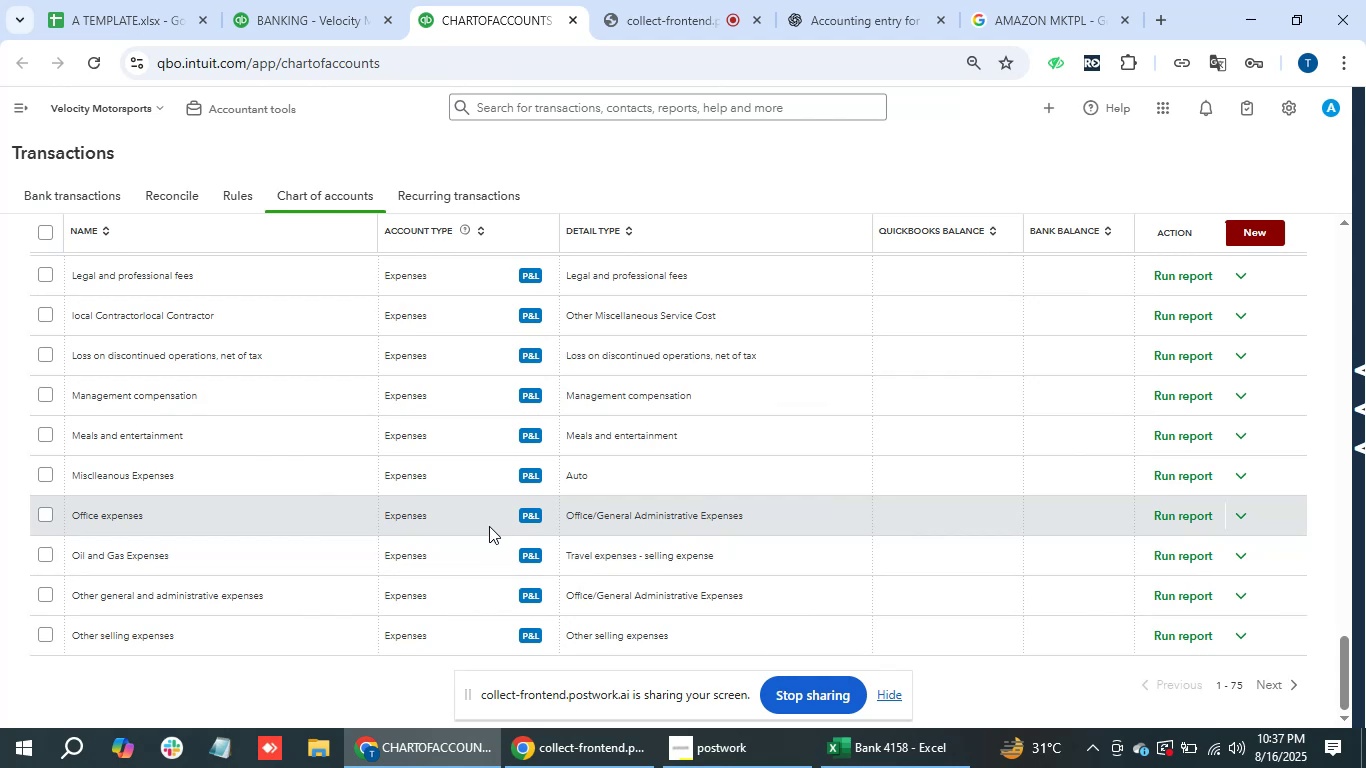 
scroll: coordinate [477, 487], scroll_direction: up, amount: 24.0
 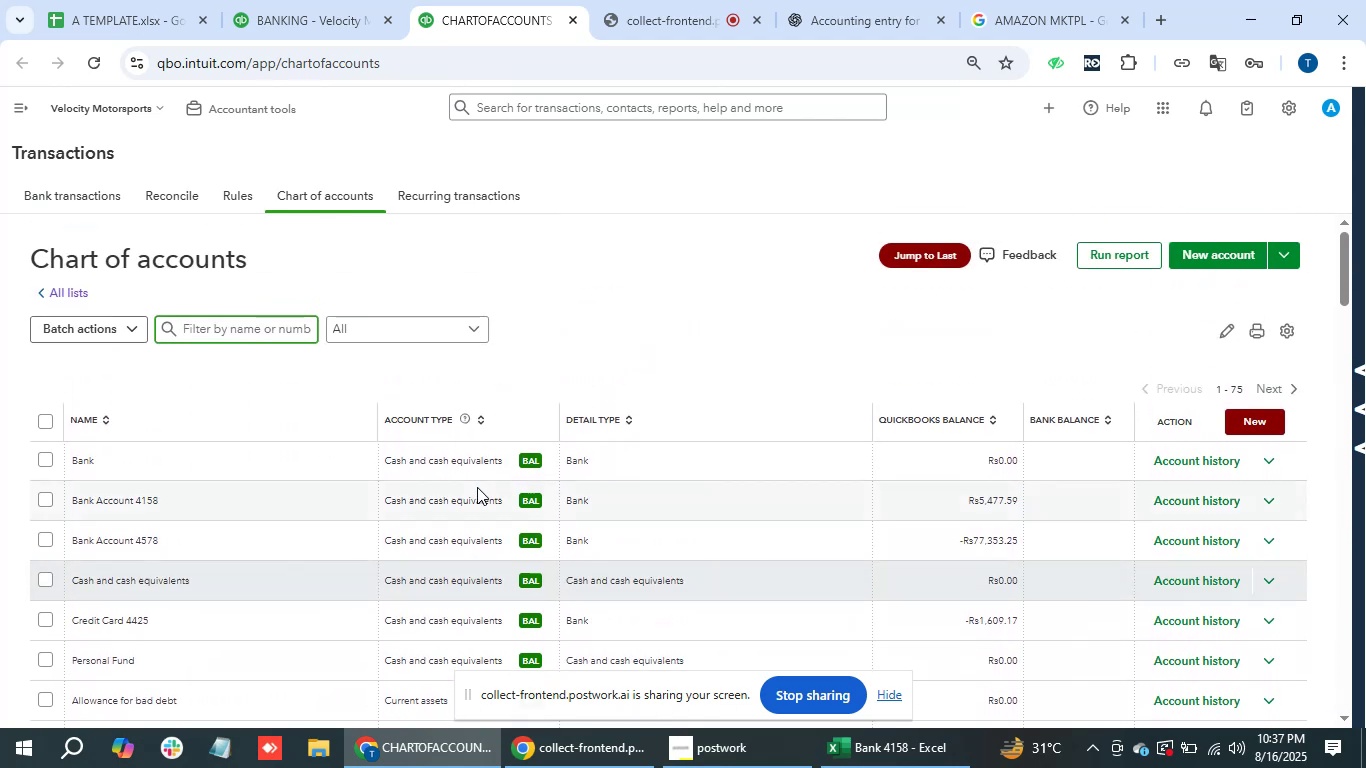 
scroll: coordinate [477, 487], scroll_direction: down, amount: 4.0
 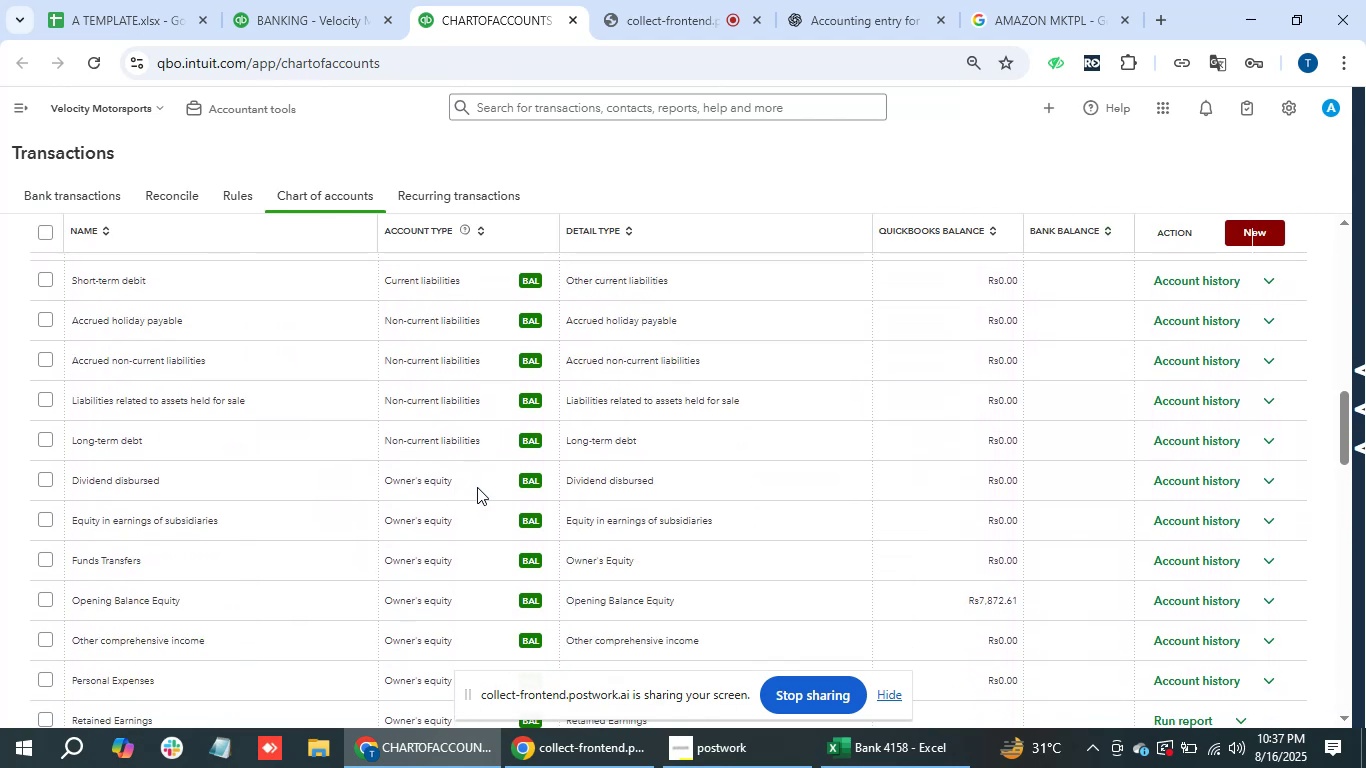 
scroll: coordinate [399, 322], scroll_direction: up, amount: 13.0
 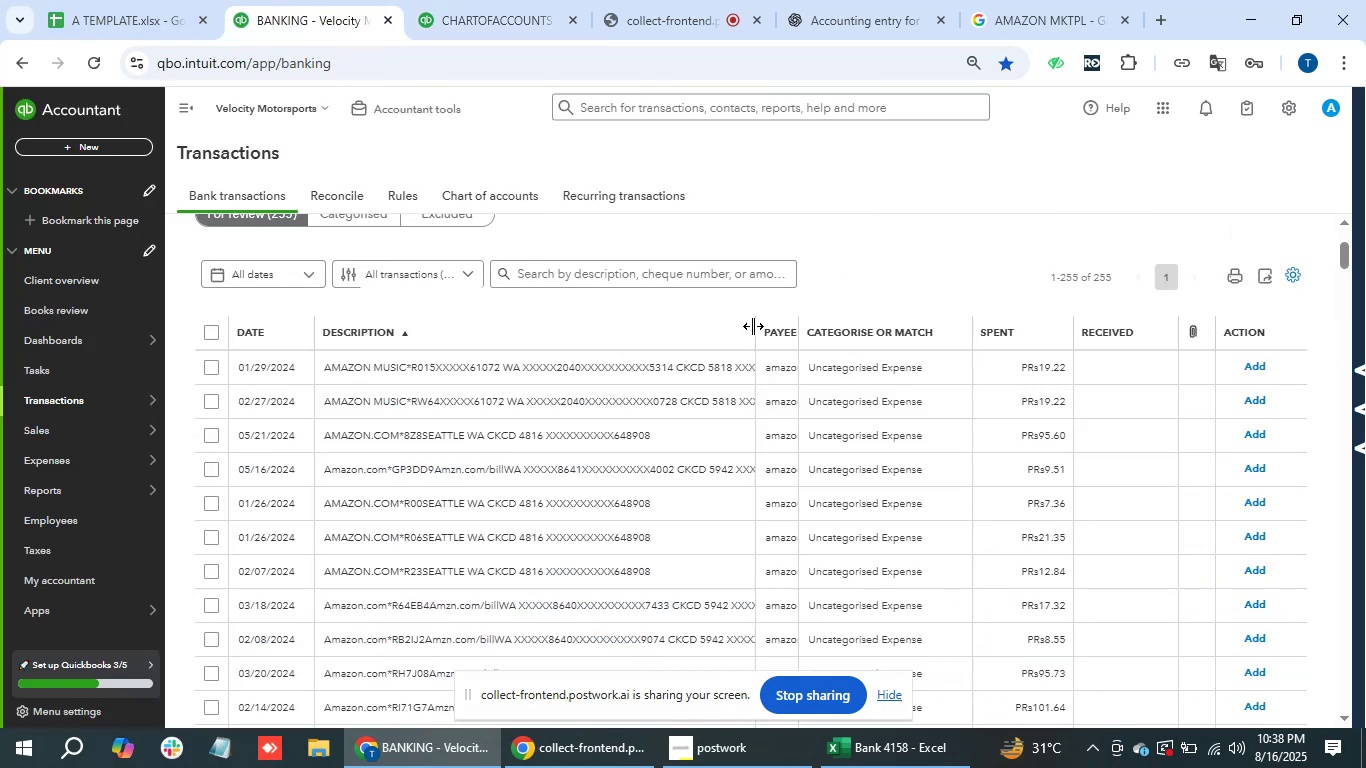 
left_click([657, 351])
 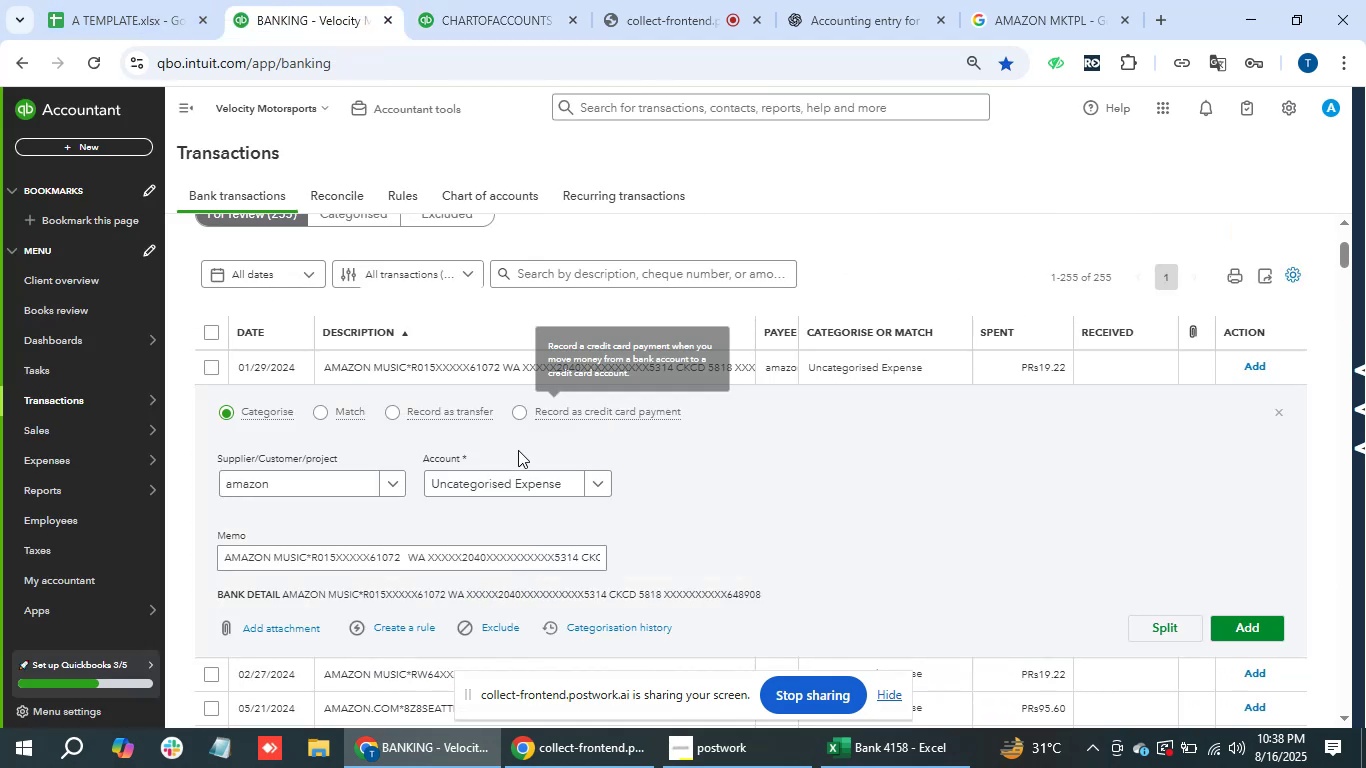 
left_click([505, 486])
 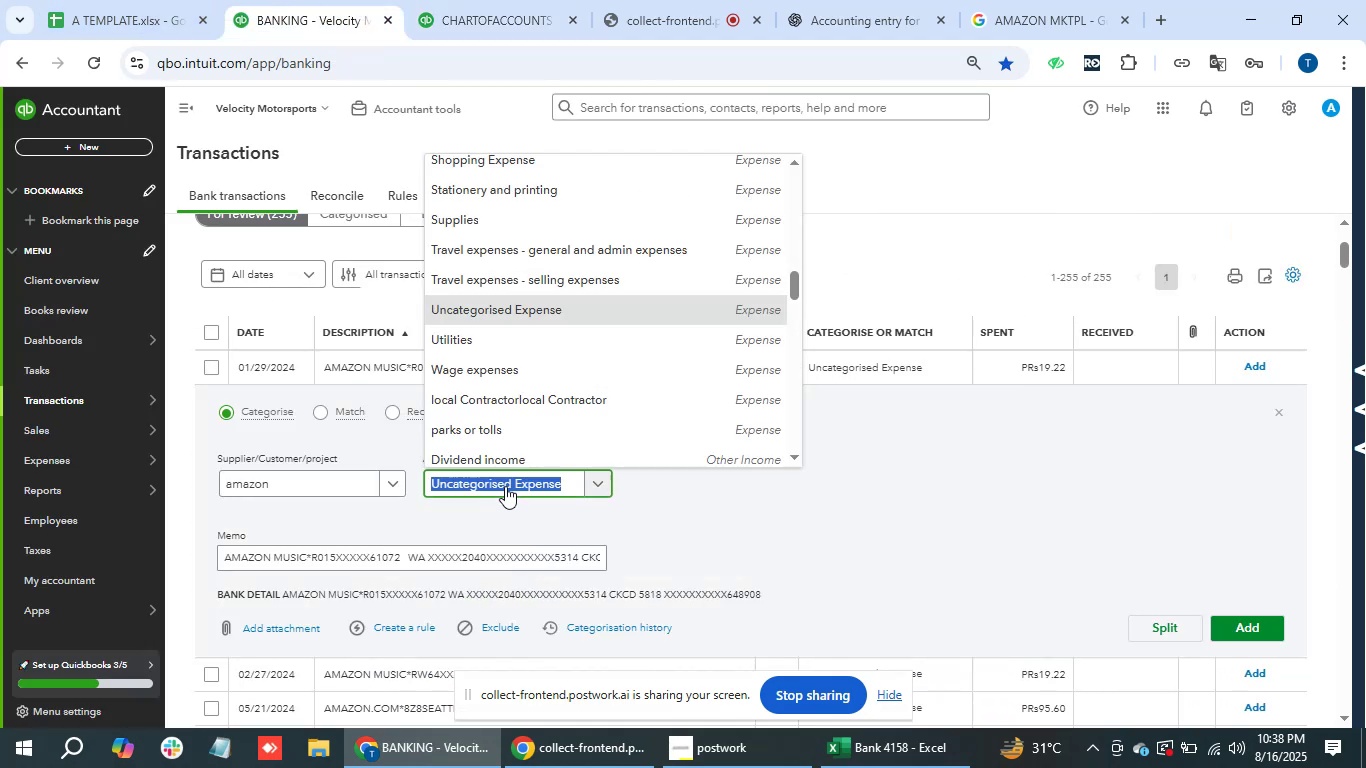 
type(suppli)
 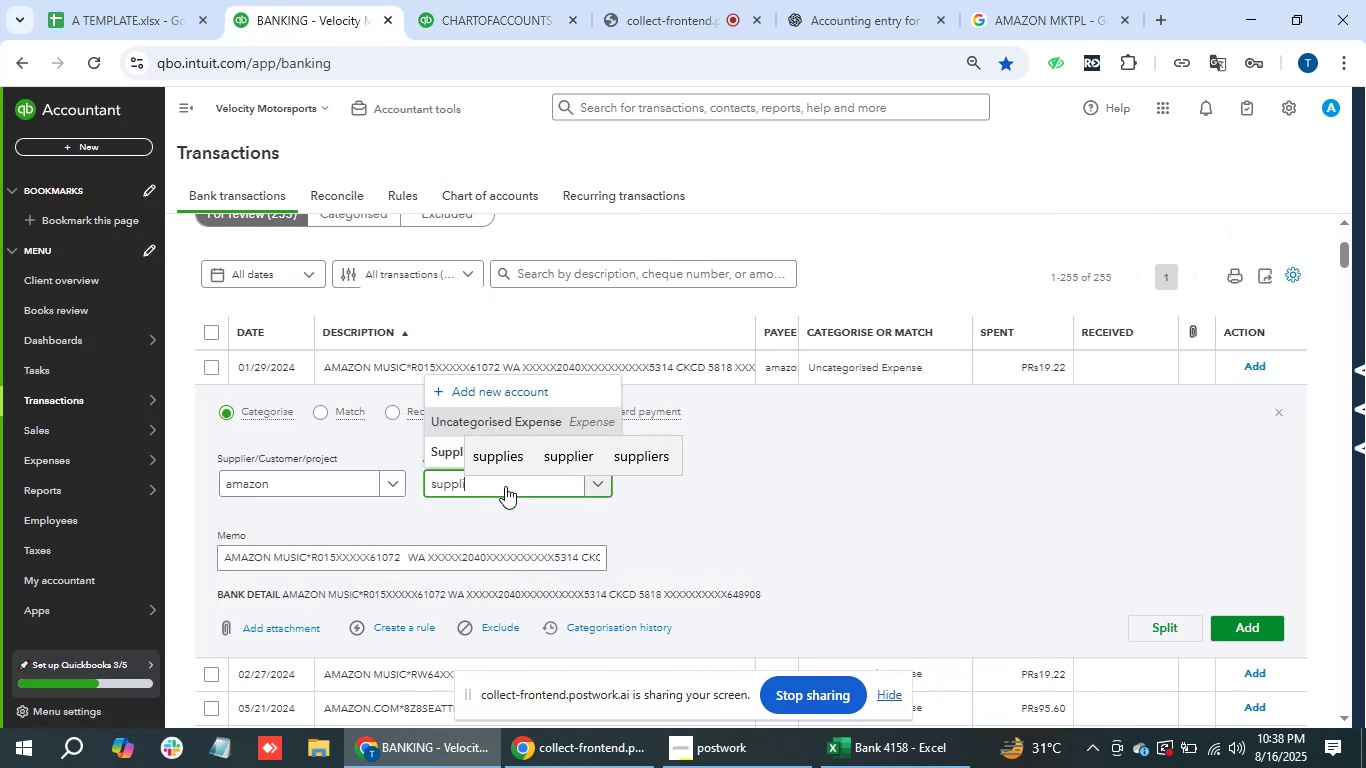 
key(ArrowDown)
 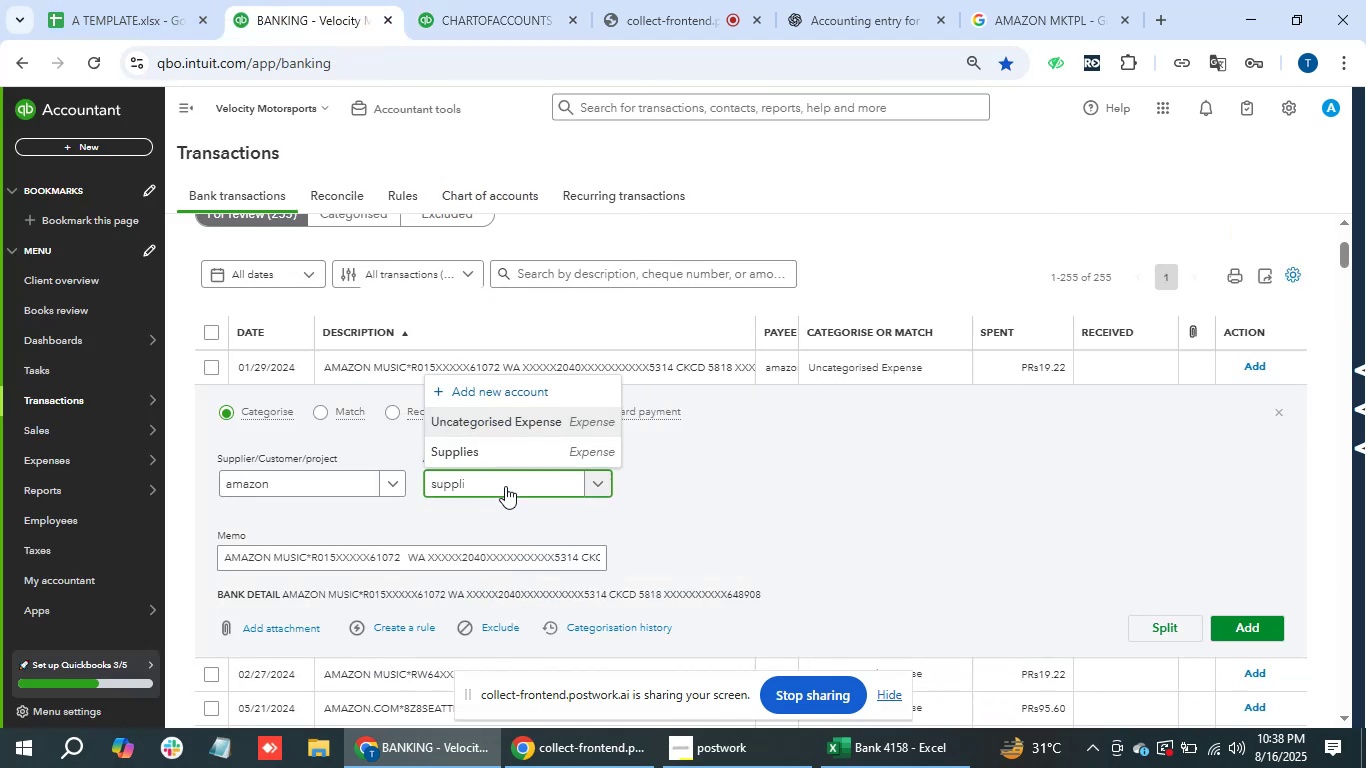 
key(ArrowDown)
 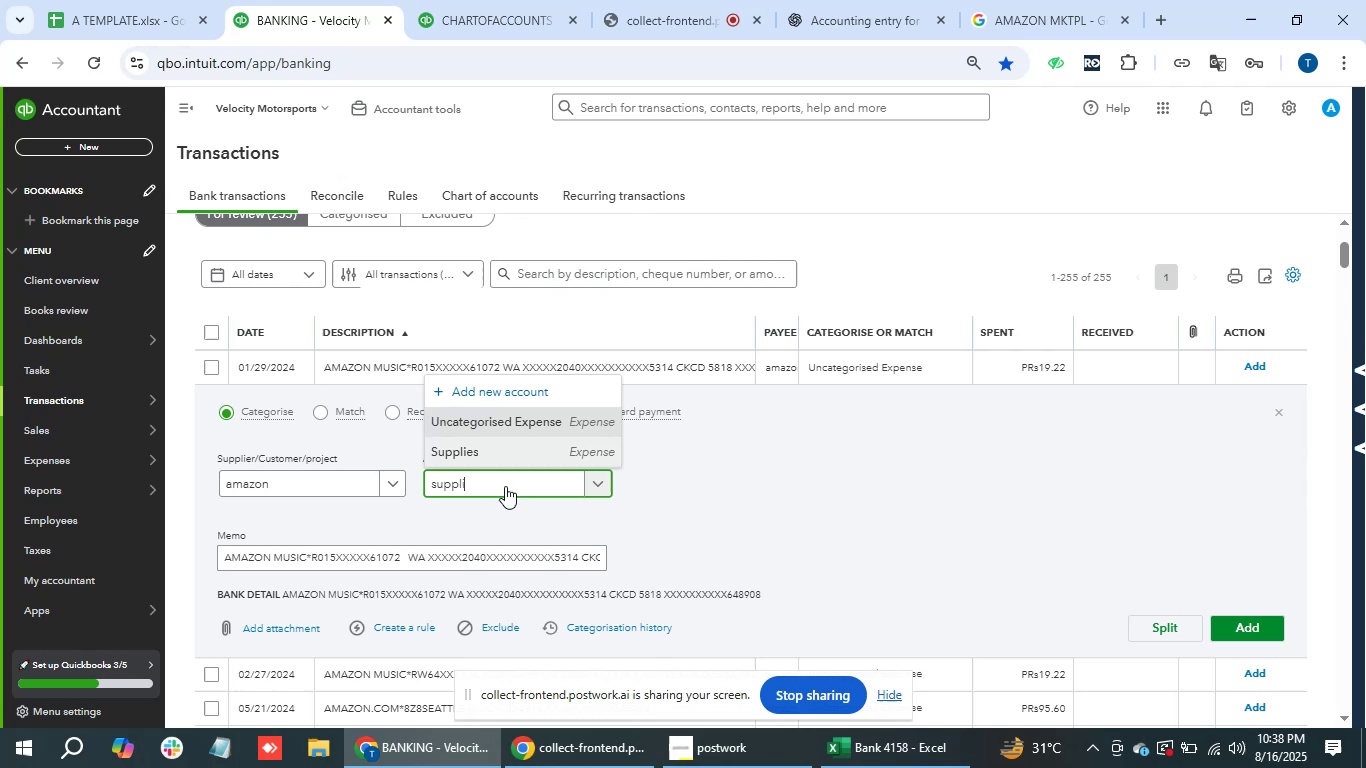 
key(Enter)
 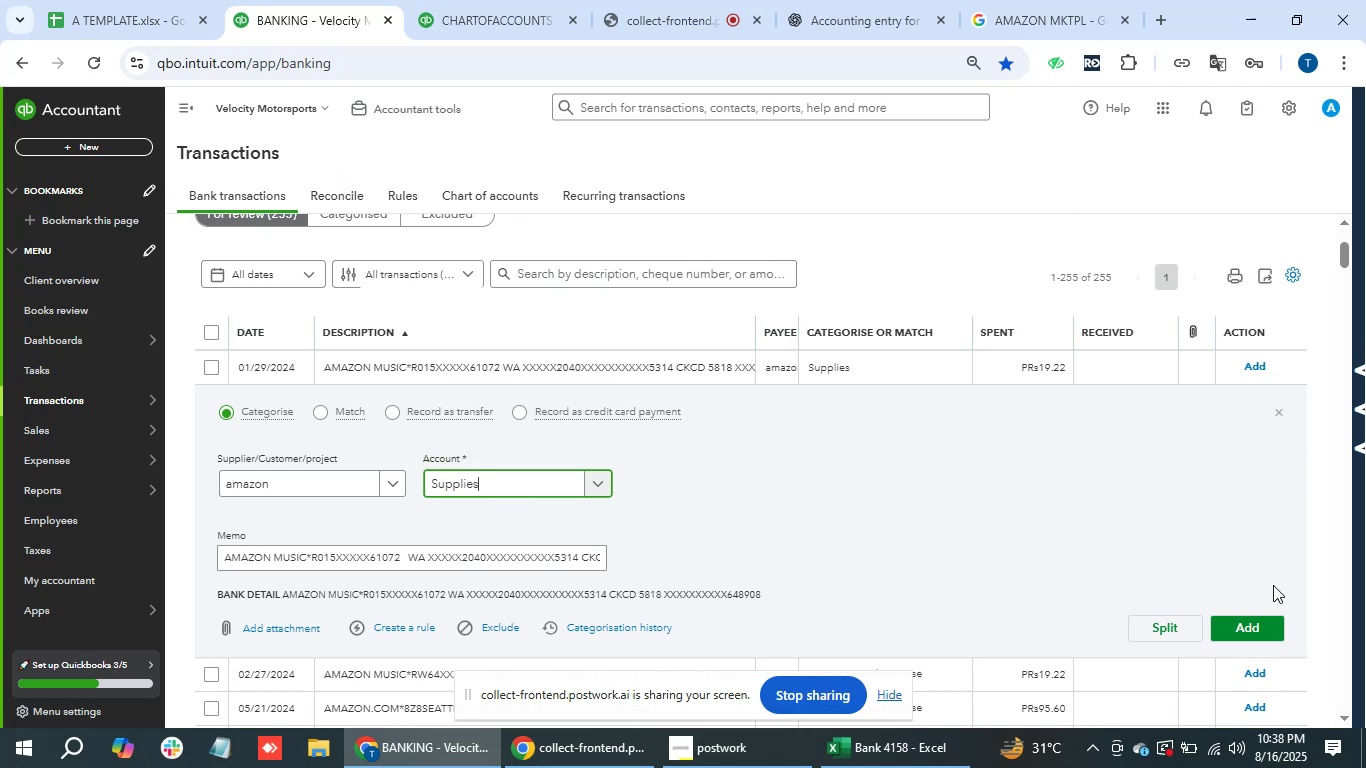 
left_click([1279, 628])
 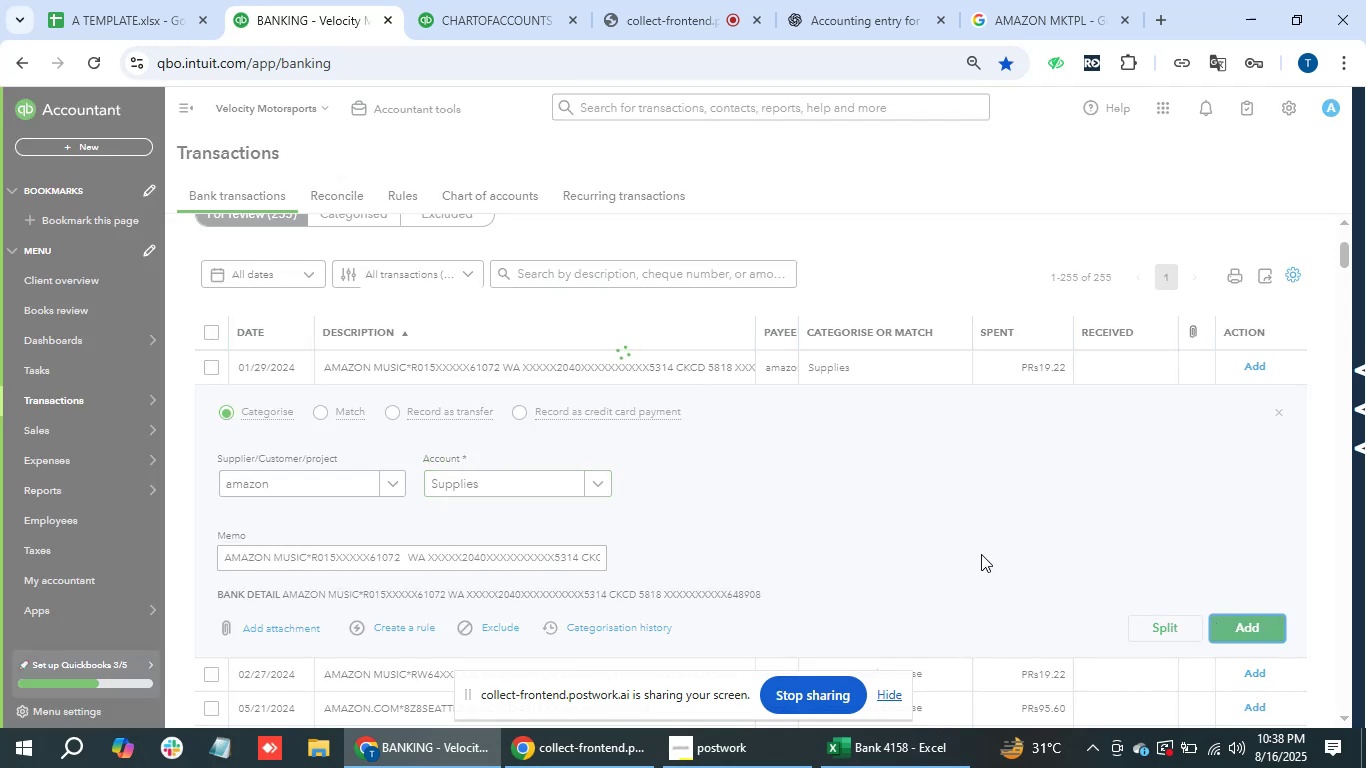 
mouse_move([367, 467])
 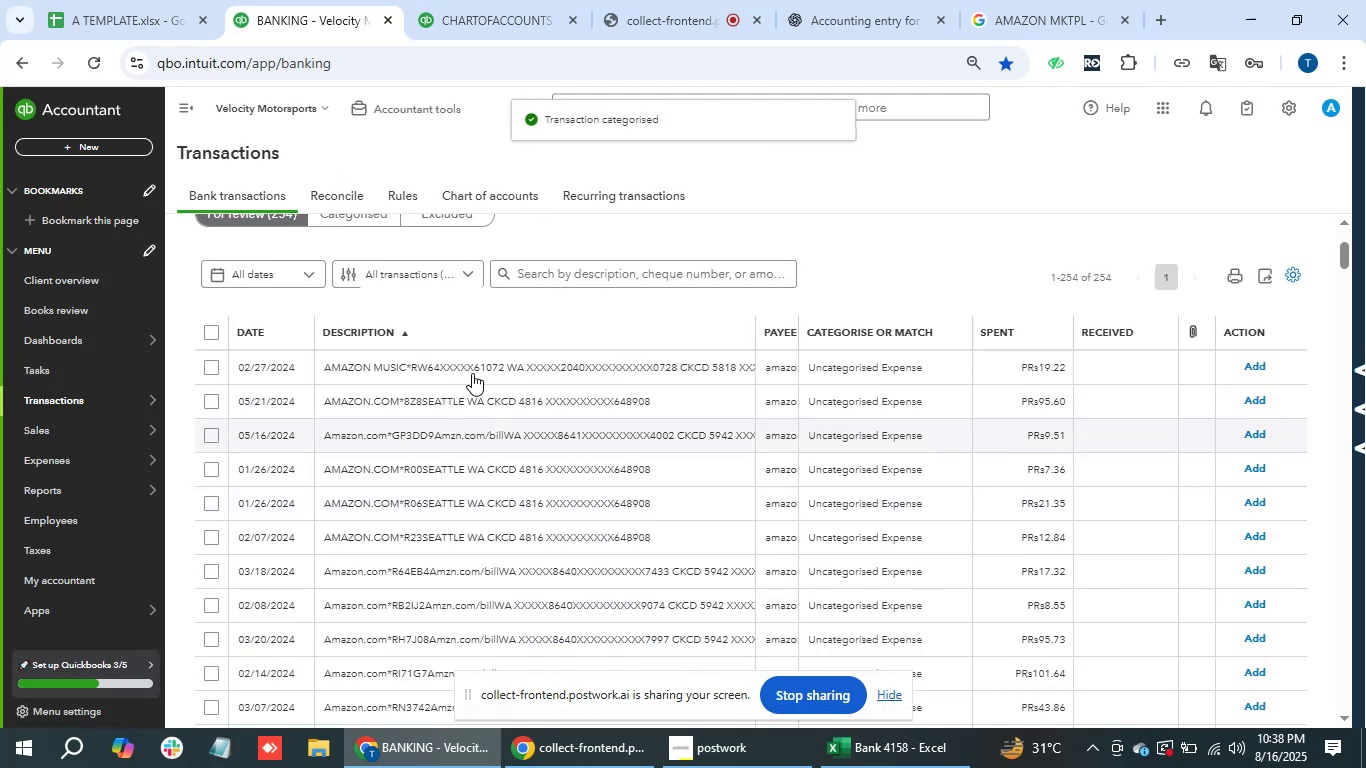 
left_click([472, 373])
 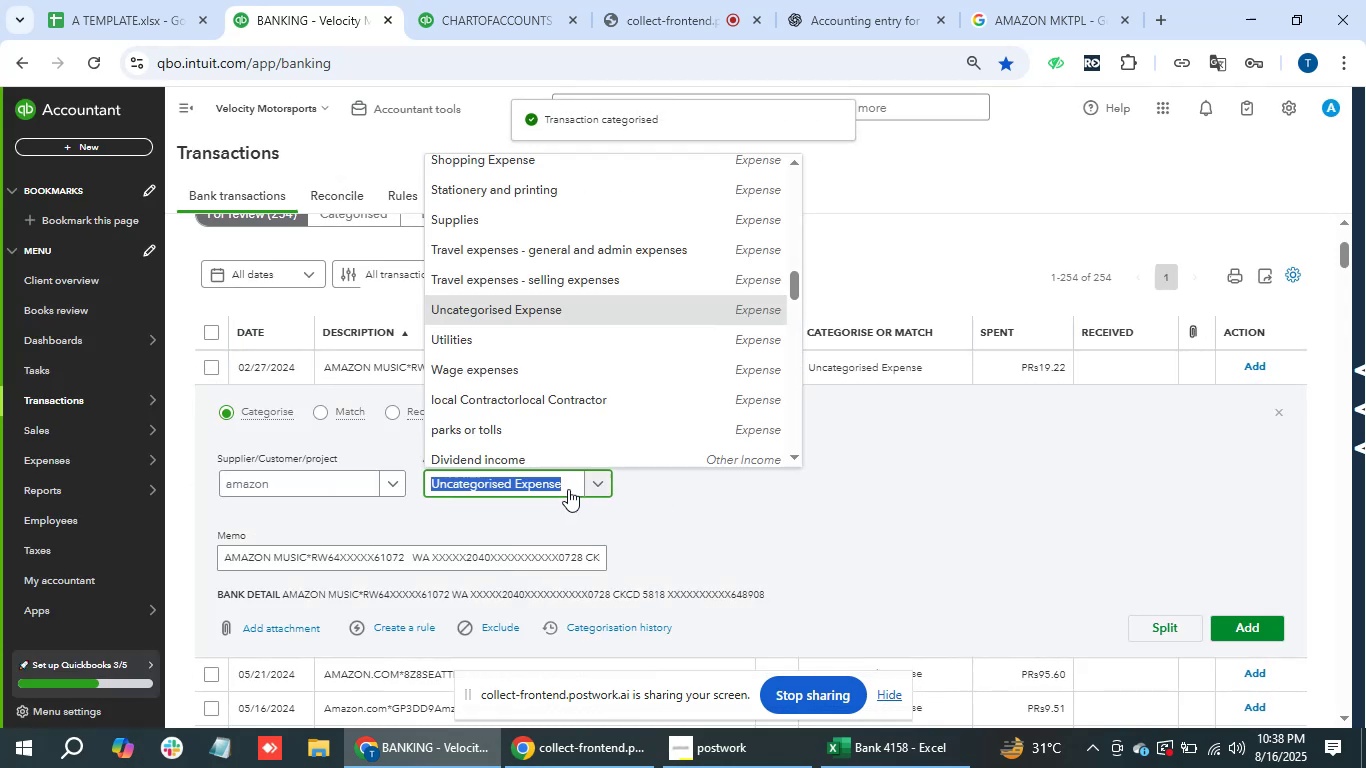 
type(suppli)
 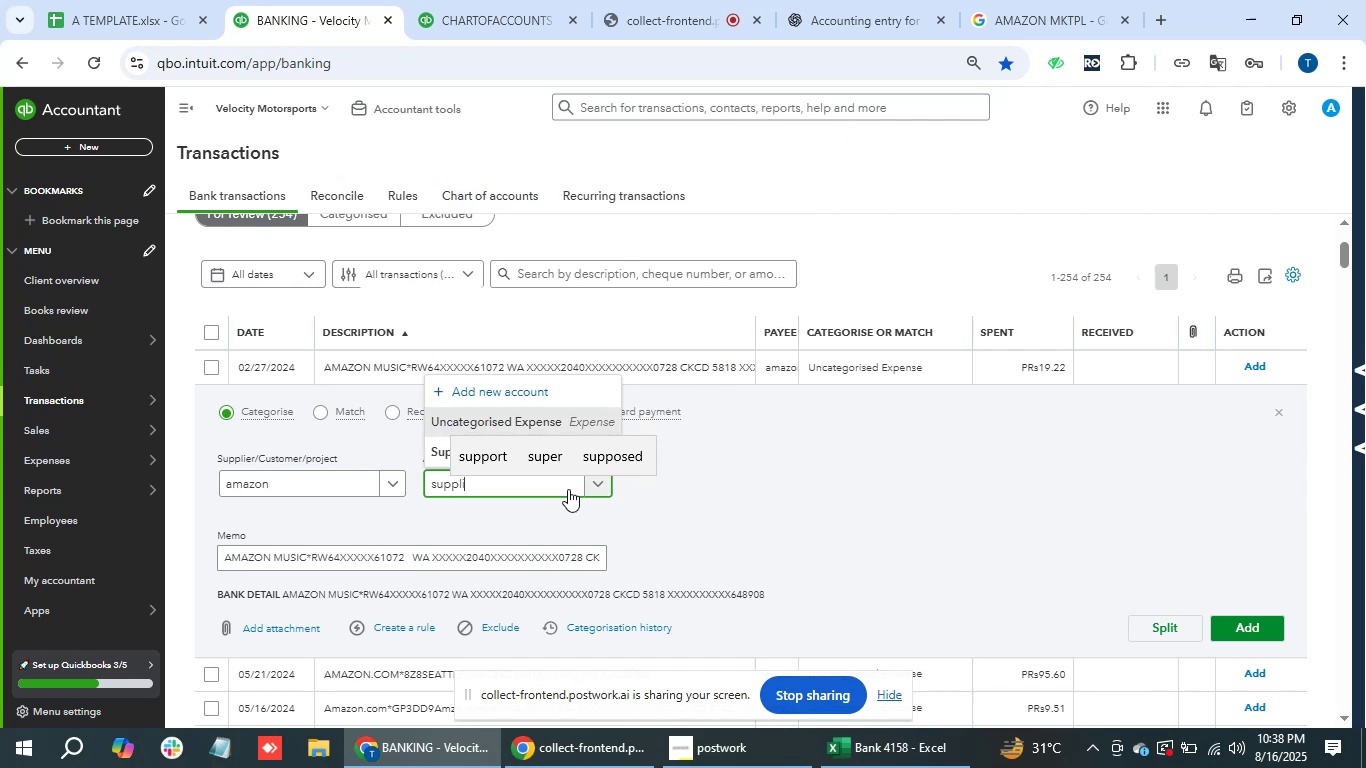 
key(ArrowDown)
 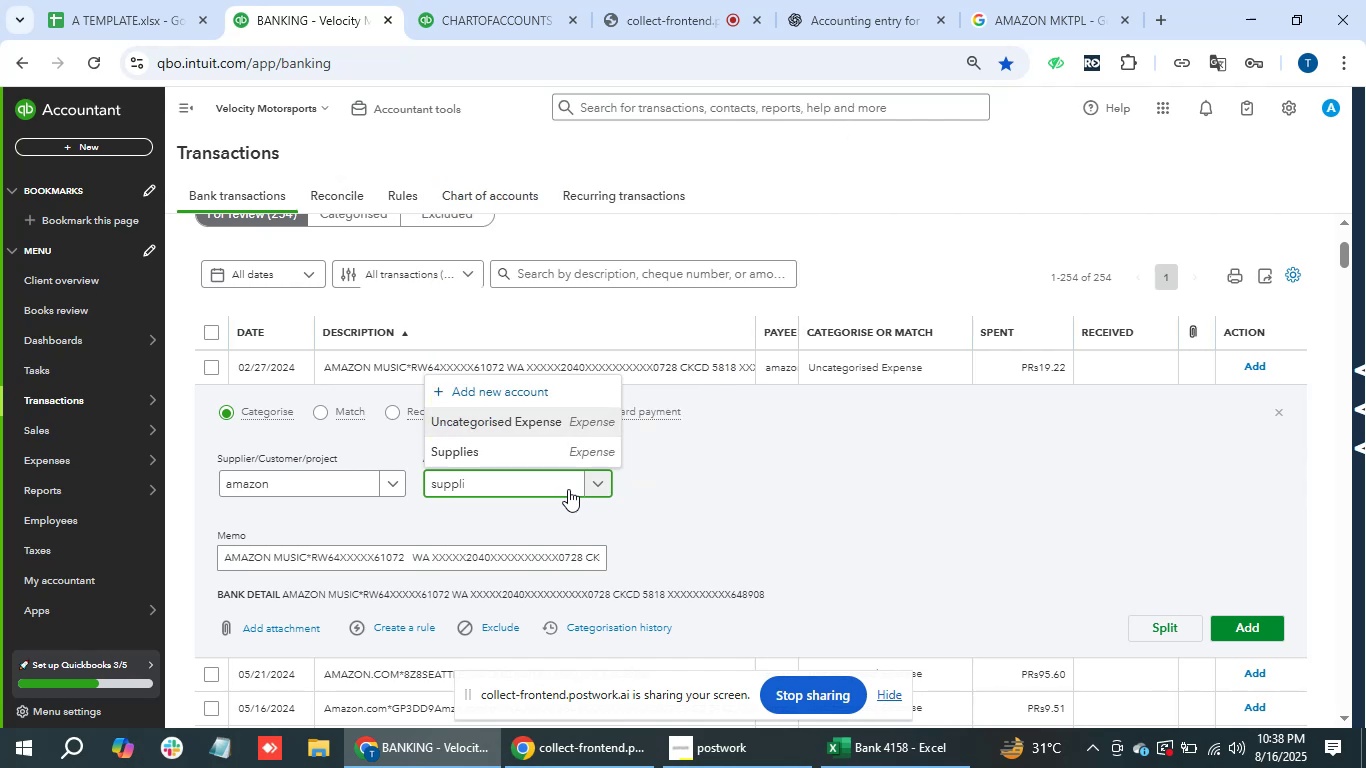 
key(ArrowDown)
 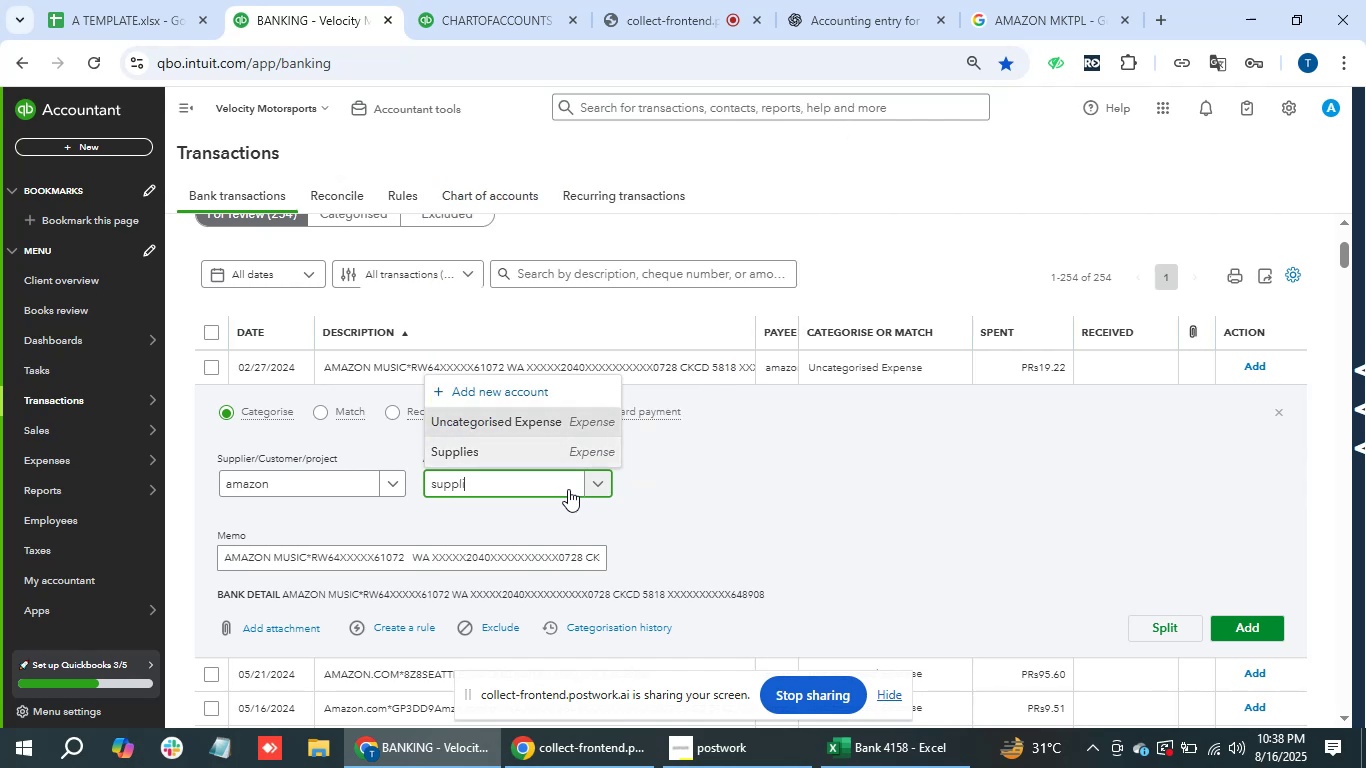 
key(Enter)
 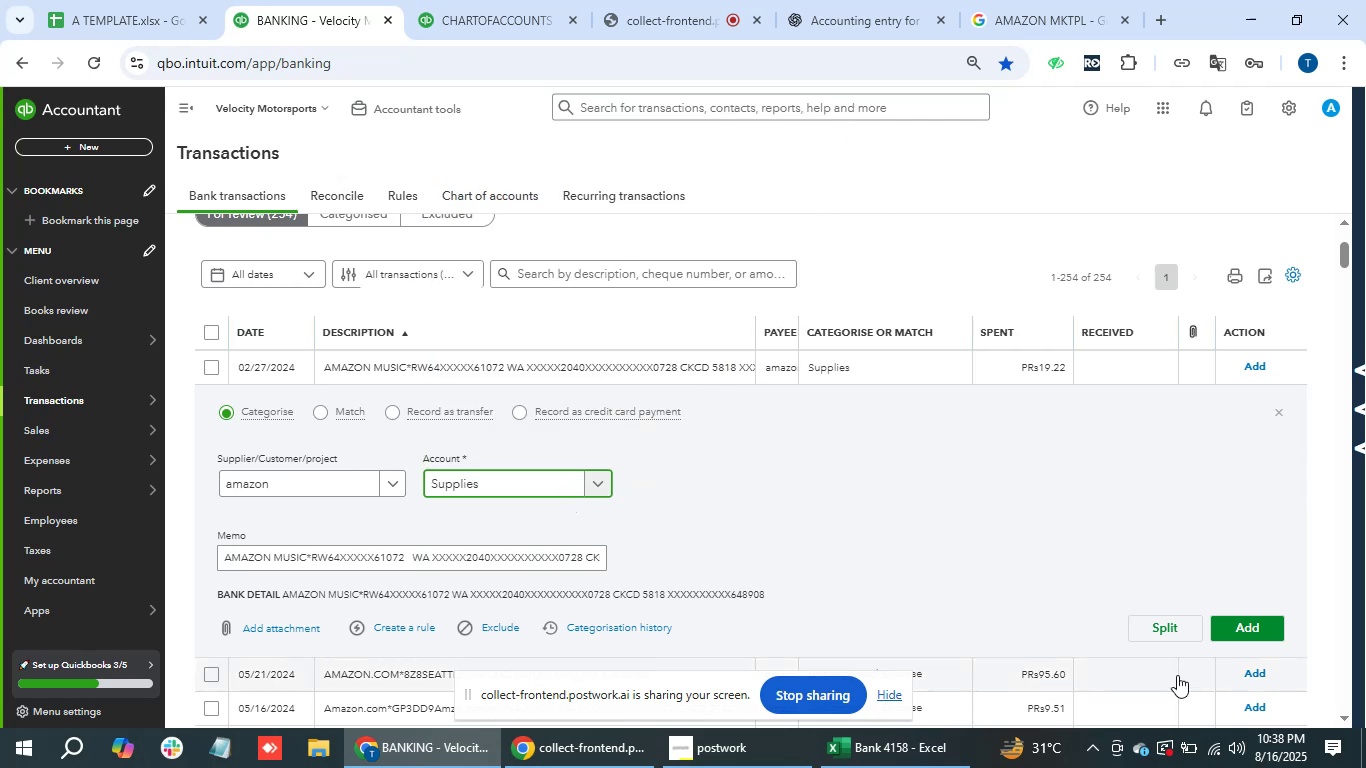 
left_click([1258, 628])
 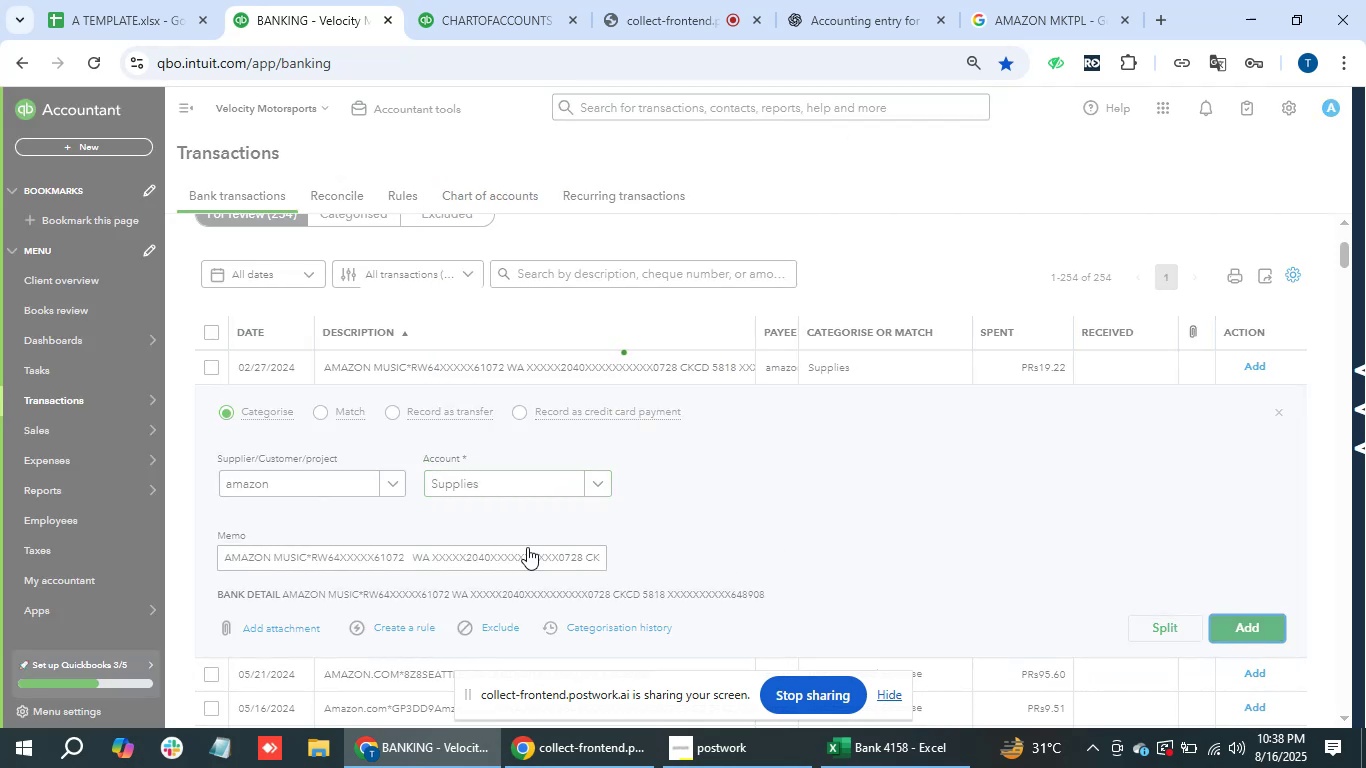 
left_click([437, 369])
 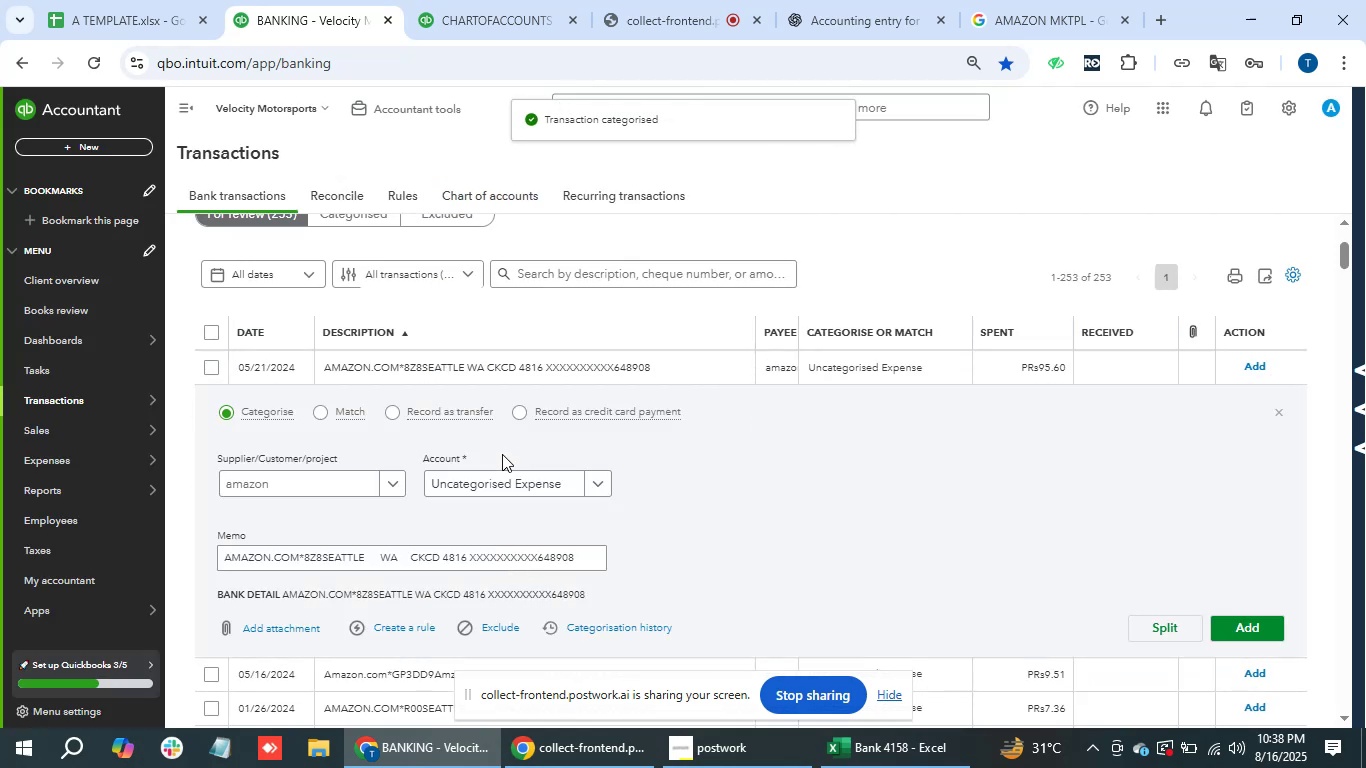 
left_click([498, 476])
 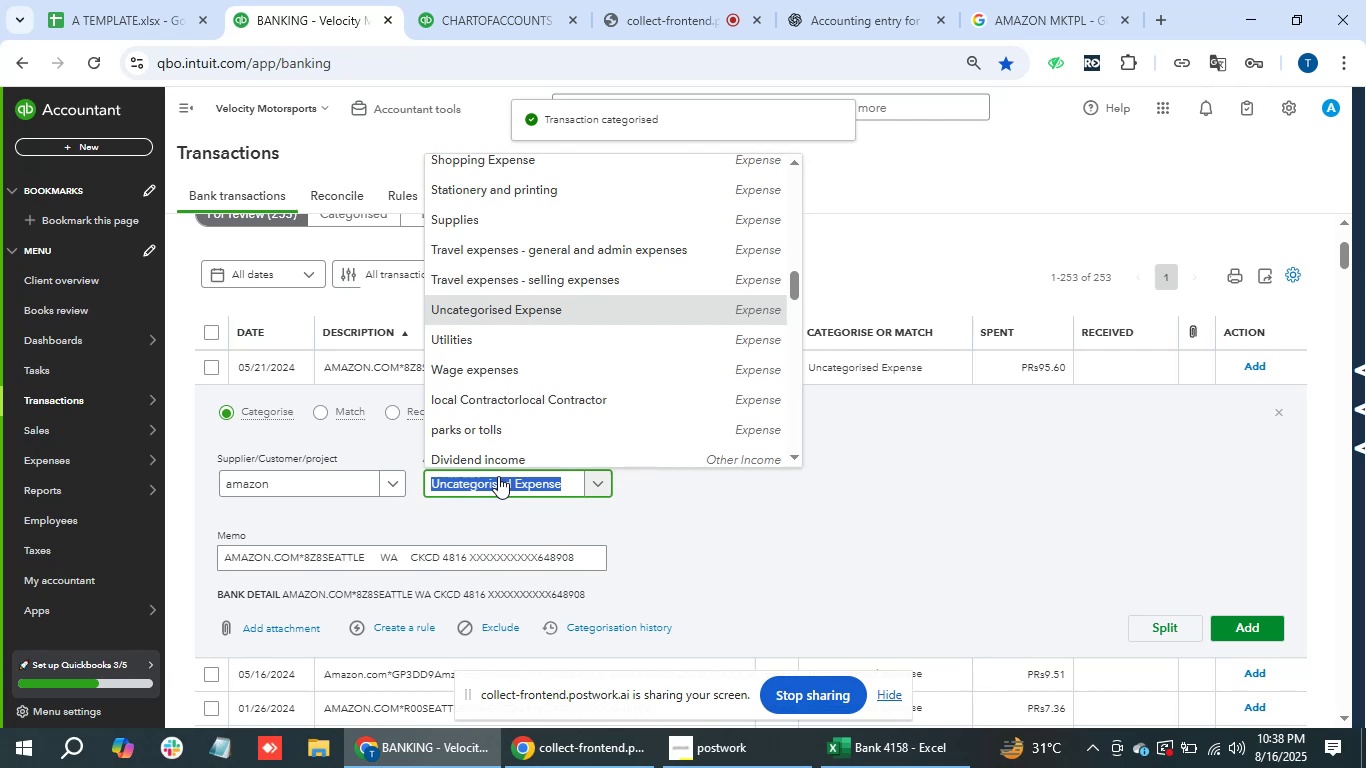 
type(c)
key(Backspace)
key(Backspace)
type(supp)
 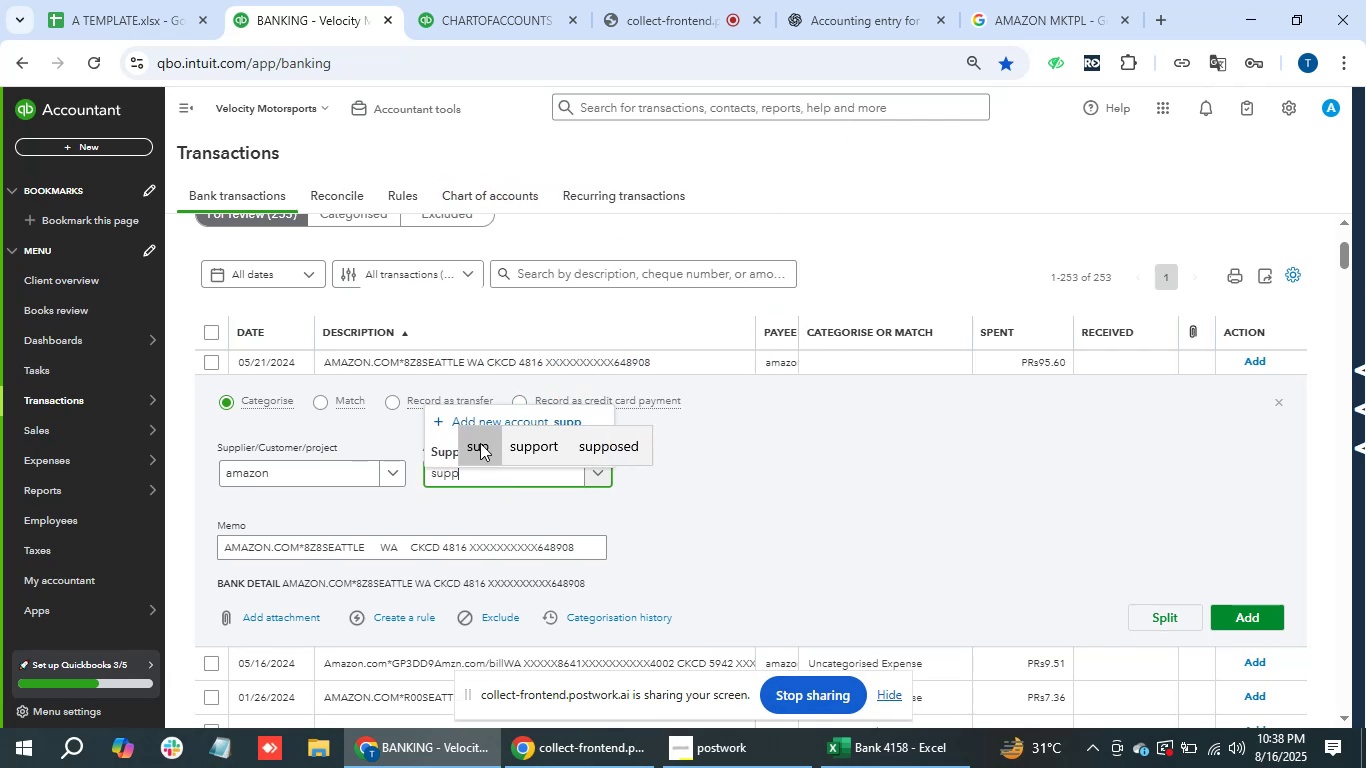 
left_click([436, 457])
 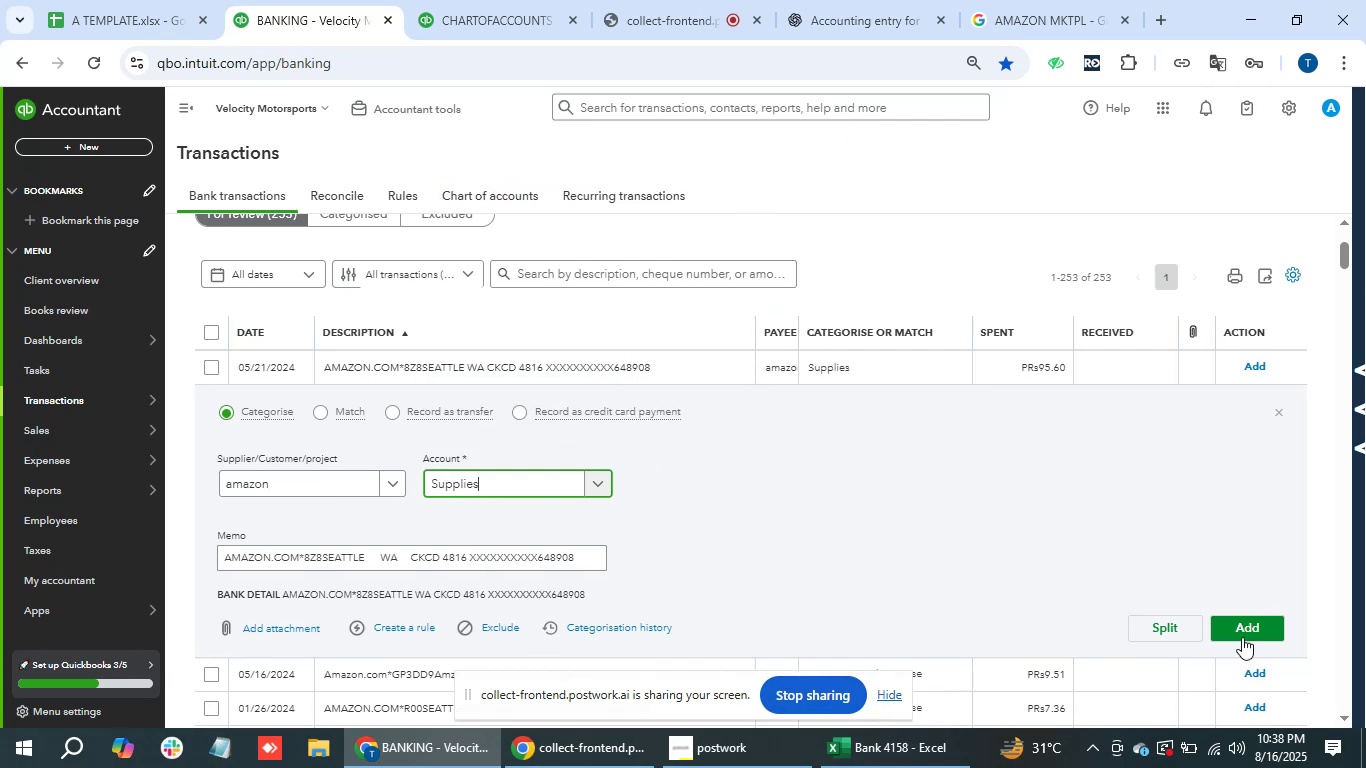 
left_click([1242, 625])
 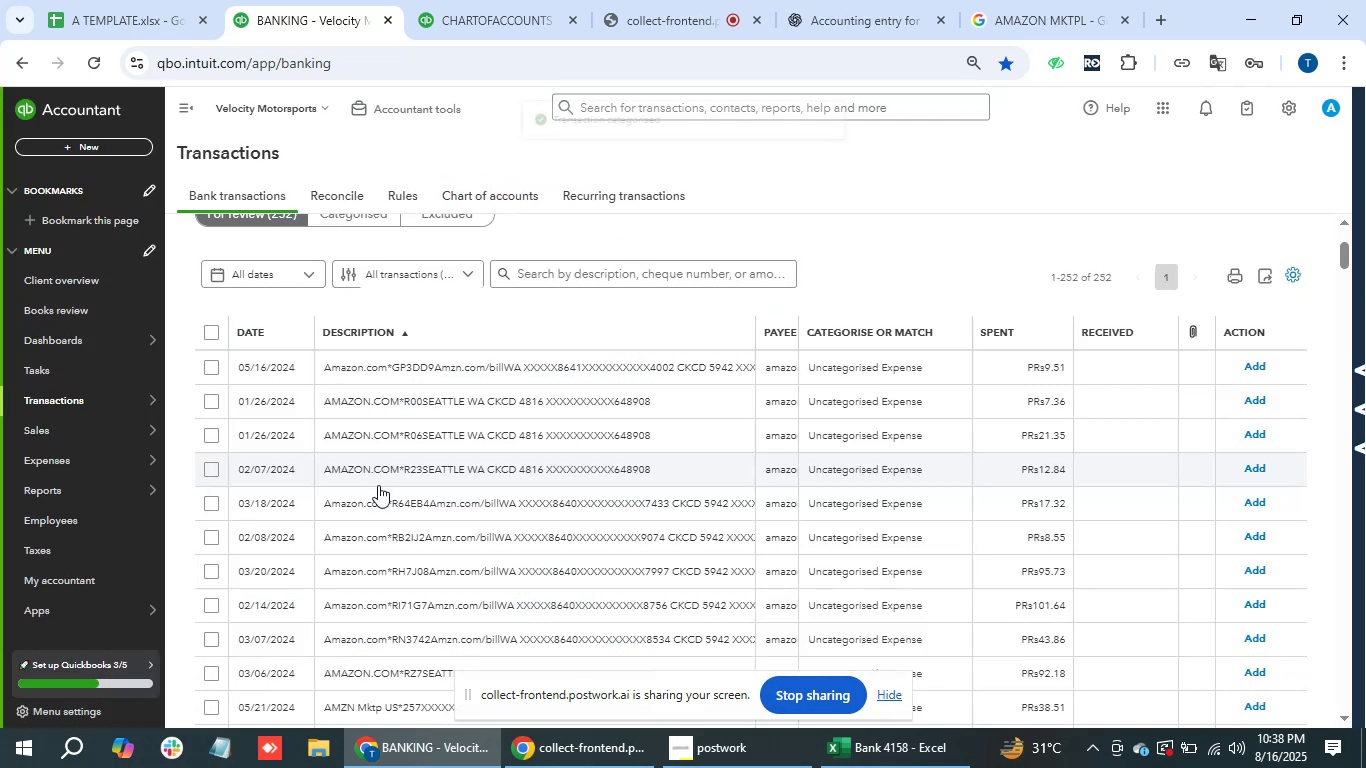 
left_click([466, 357])
 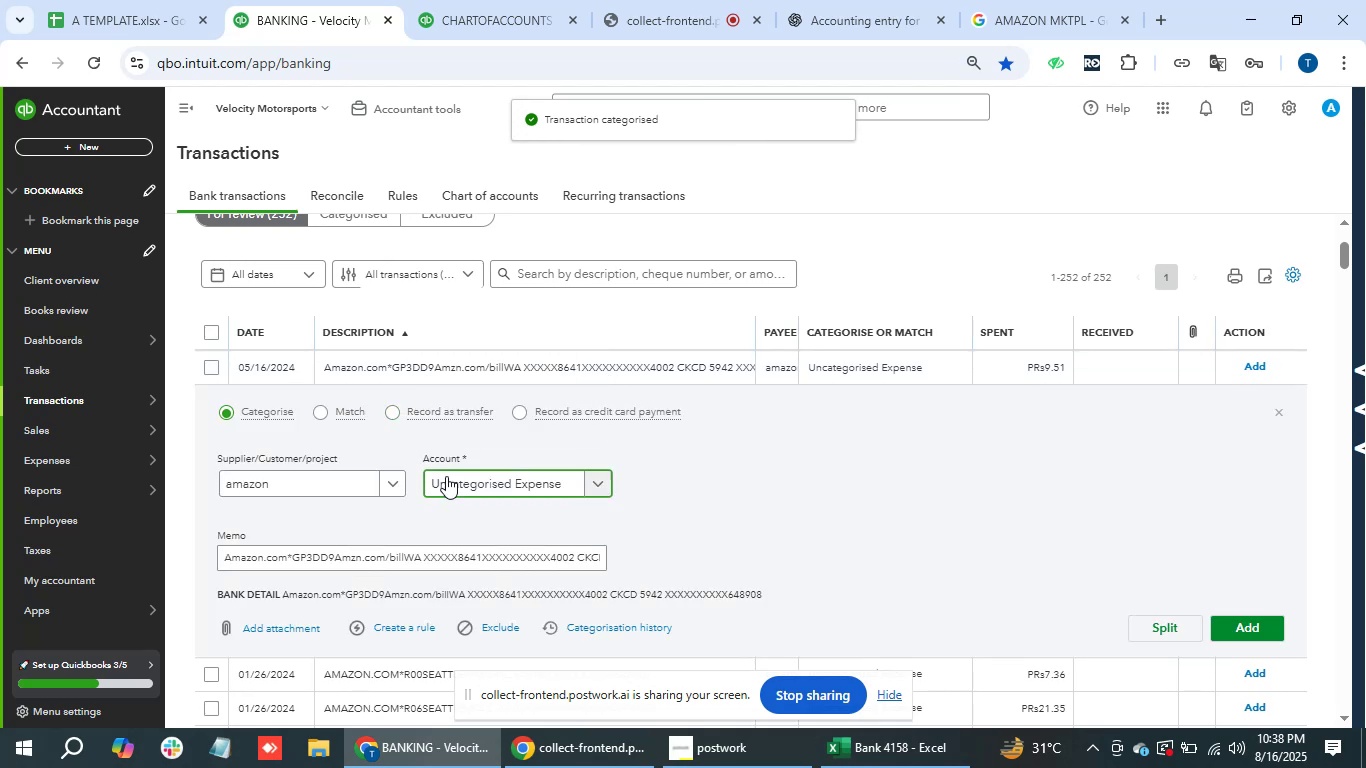 
type(supp)
 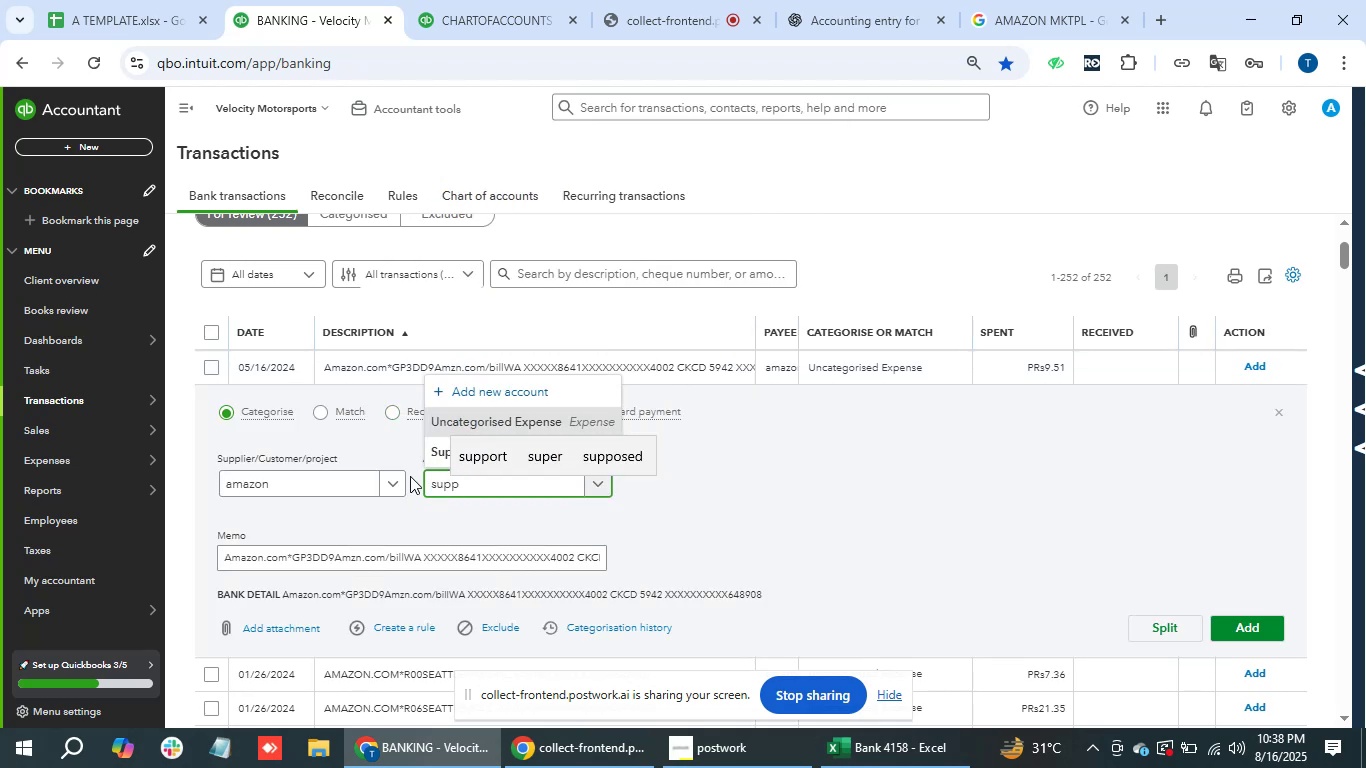 
key(ArrowDown)
 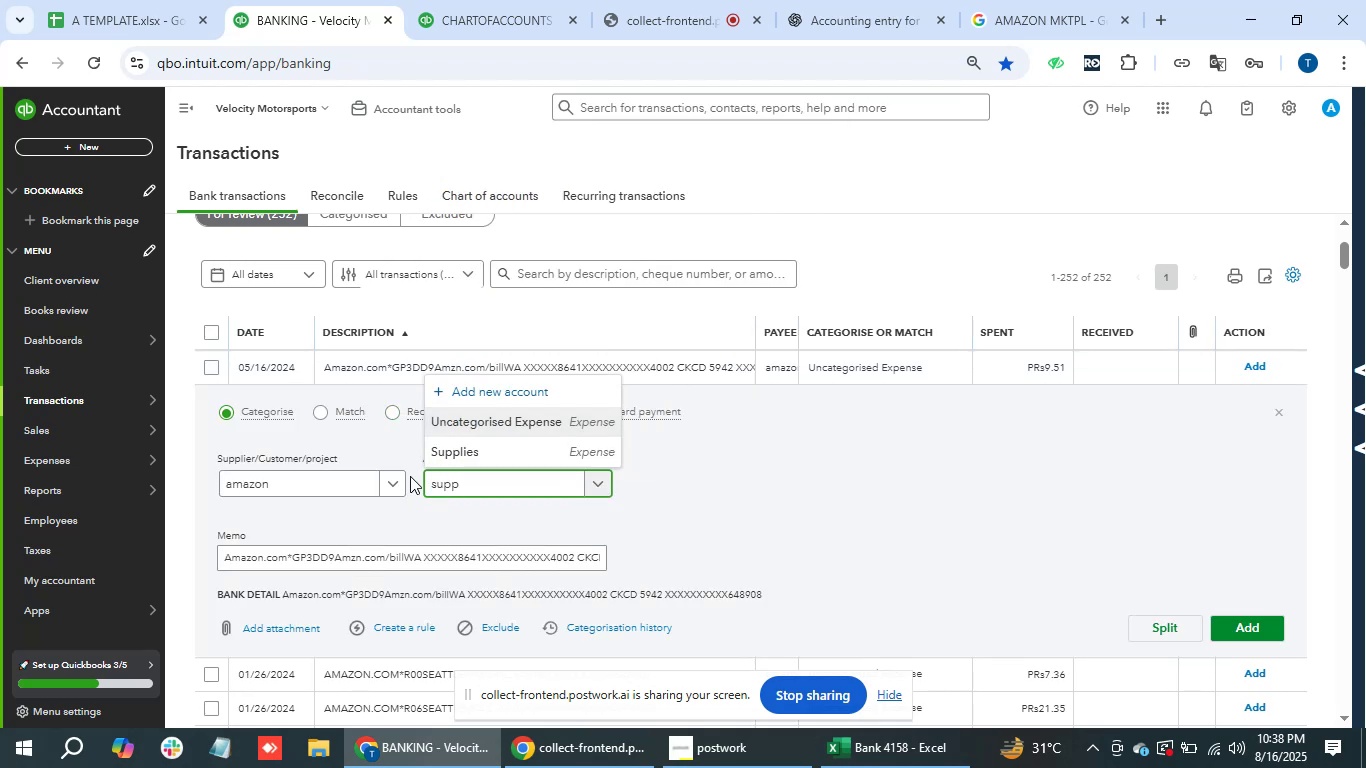 
key(ArrowDown)
 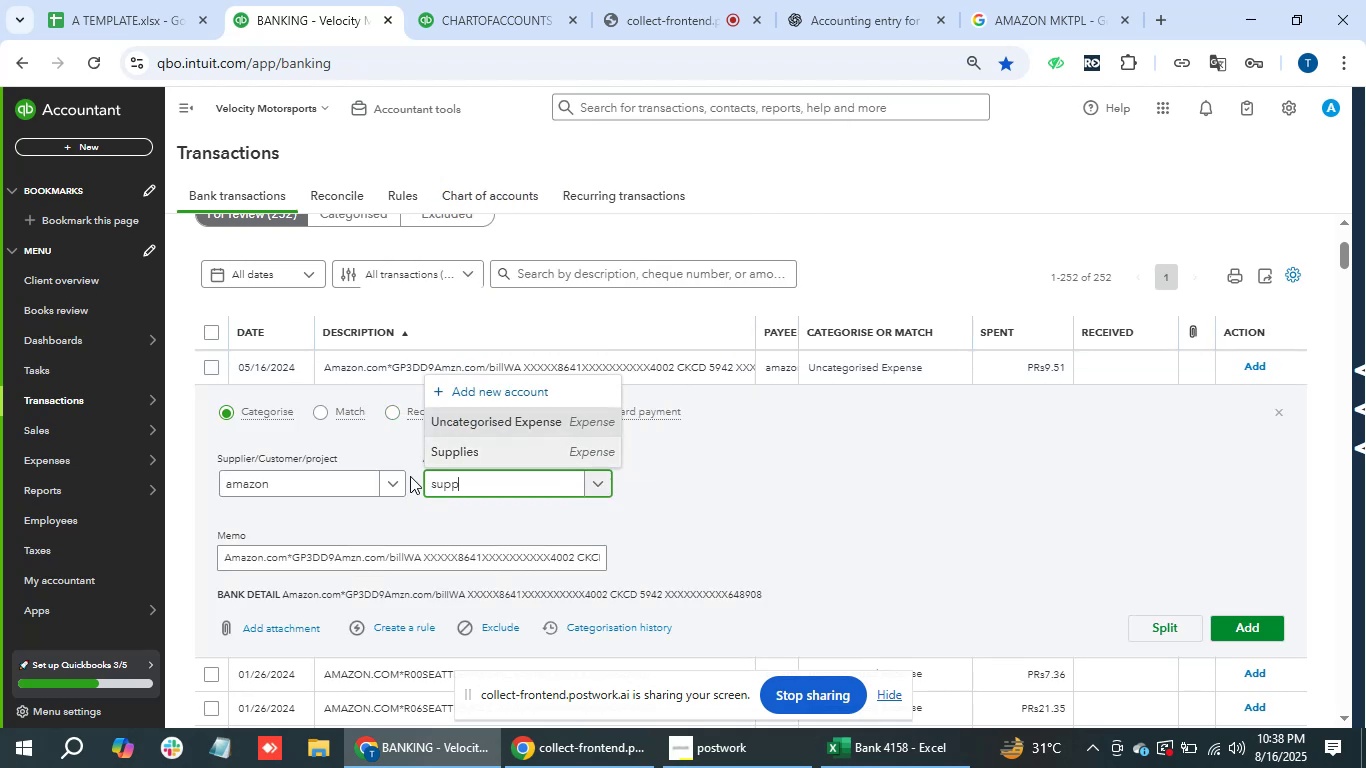 
key(Enter)
 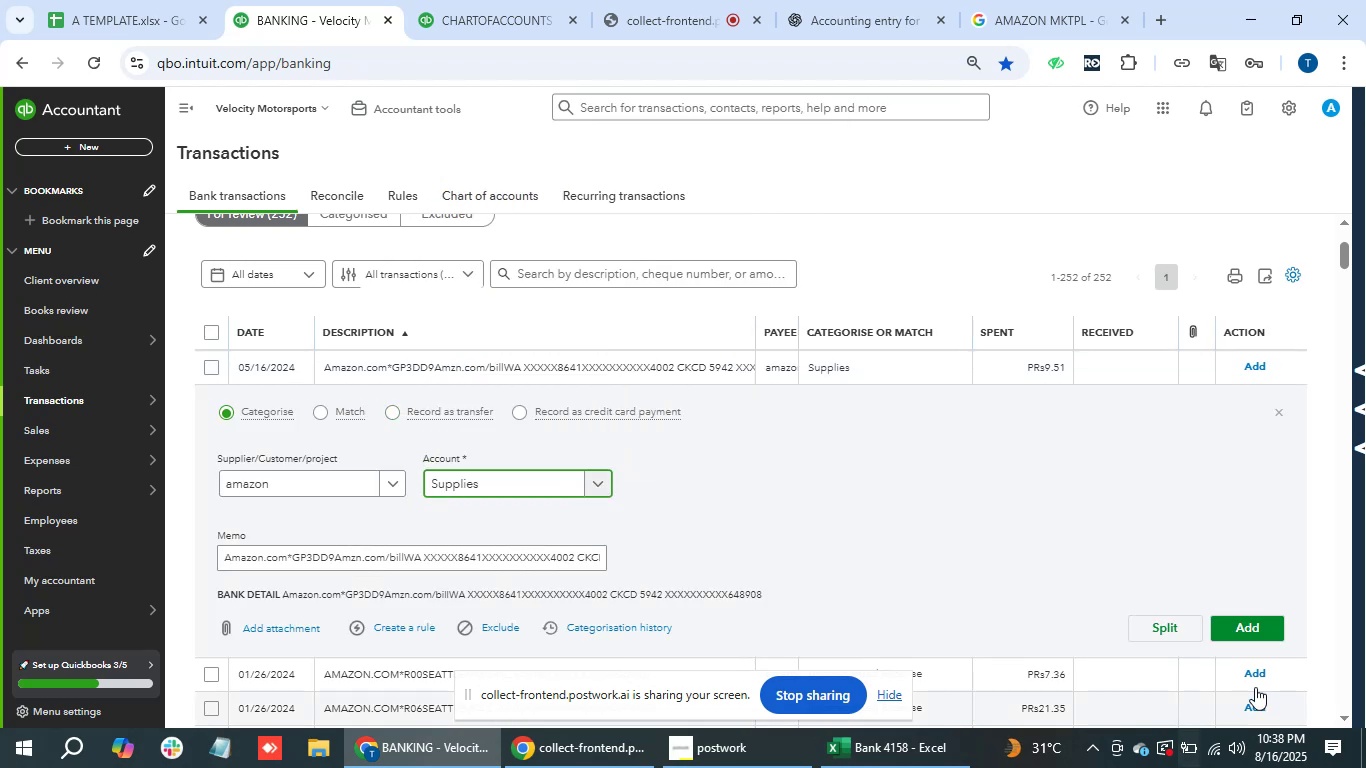 
left_click([1250, 634])
 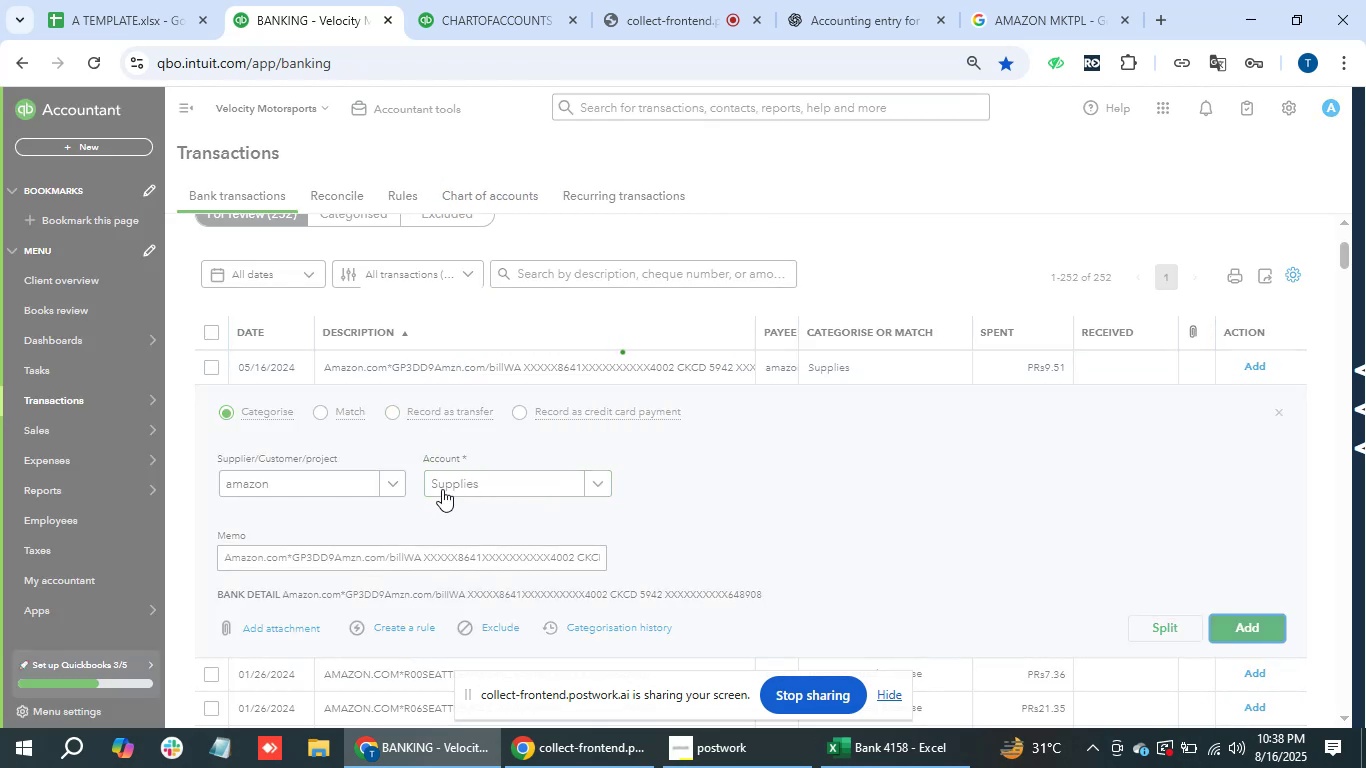 
left_click([427, 356])
 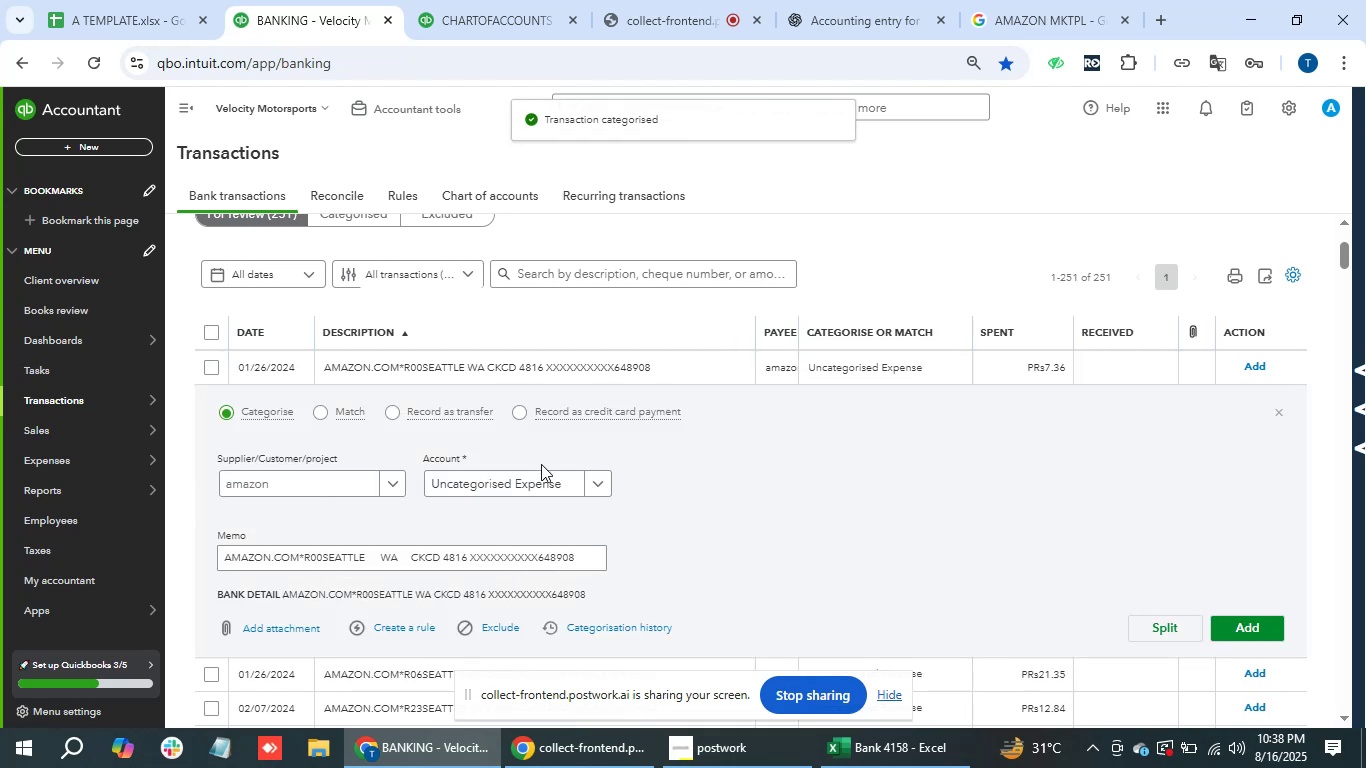 
left_click([541, 479])
 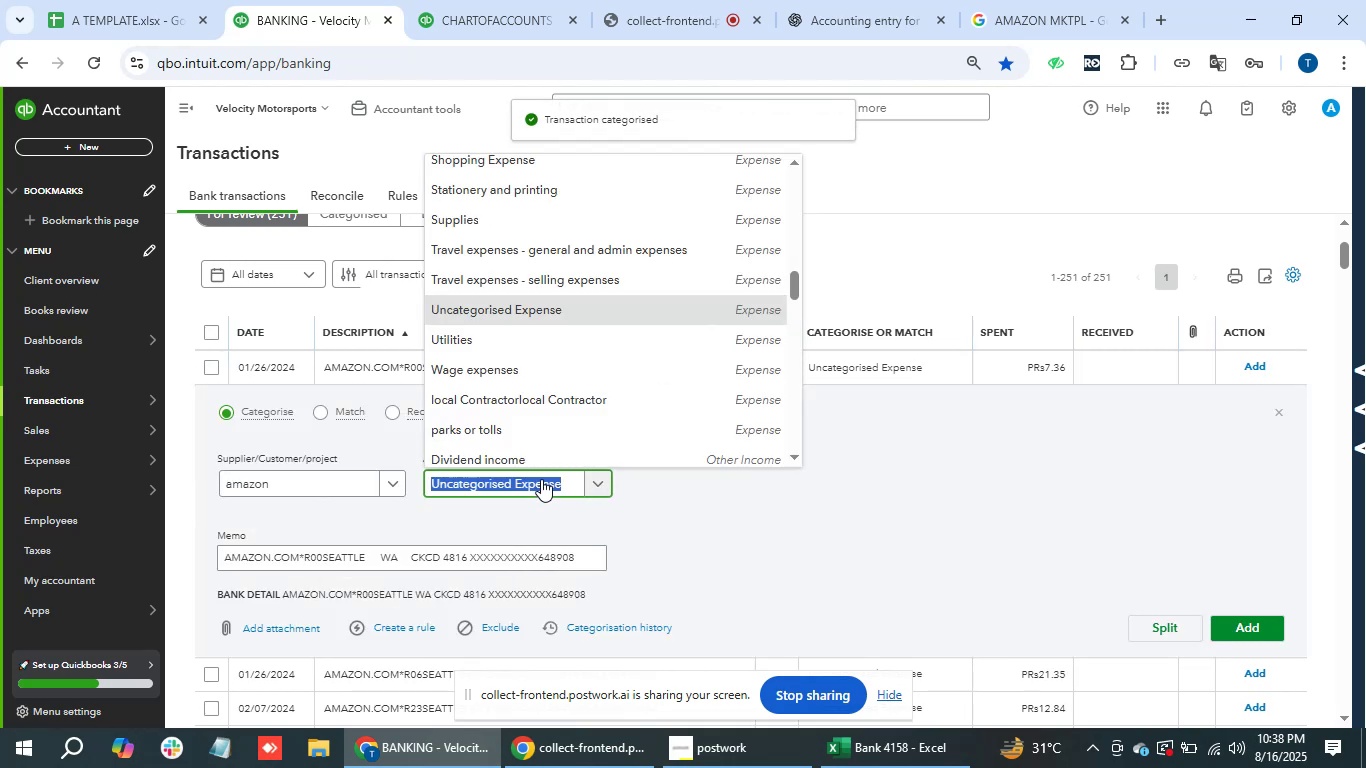 
type(suppli)
 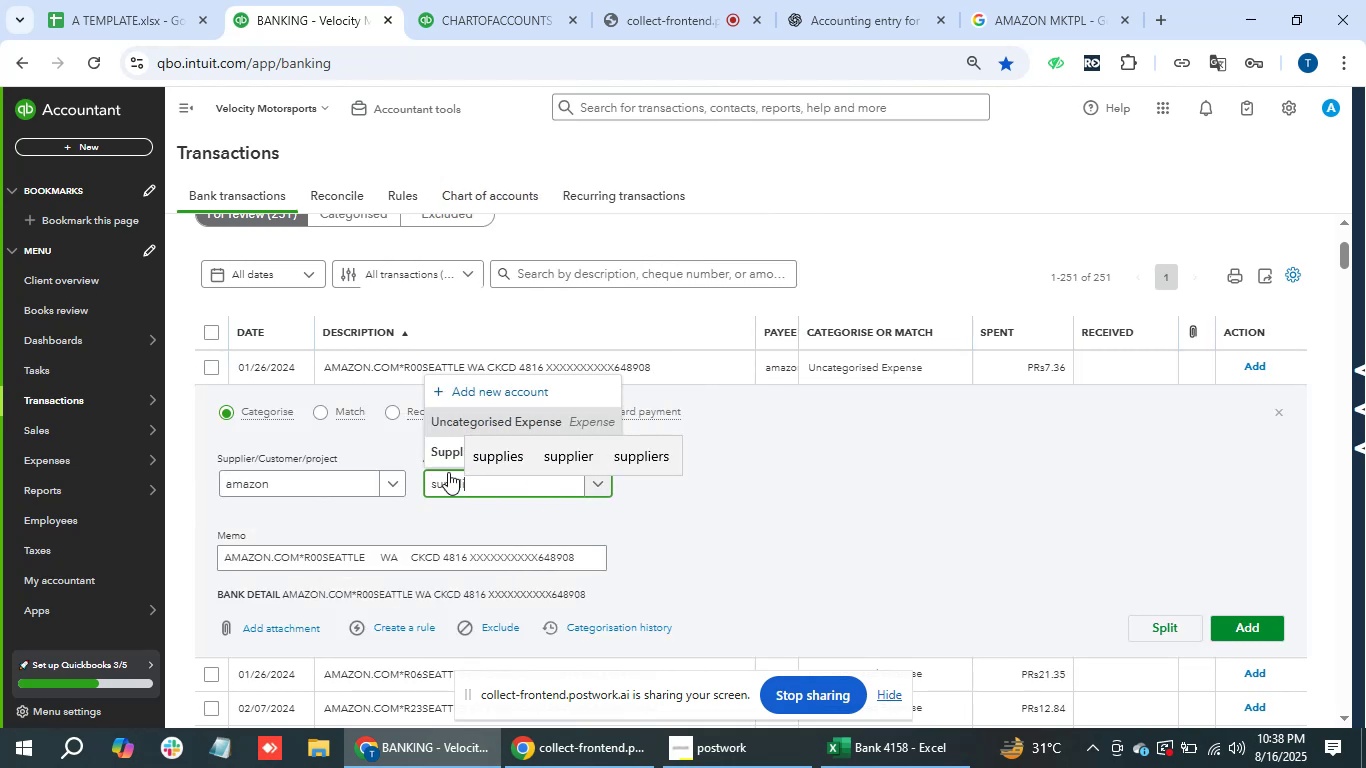 
left_click([431, 450])
 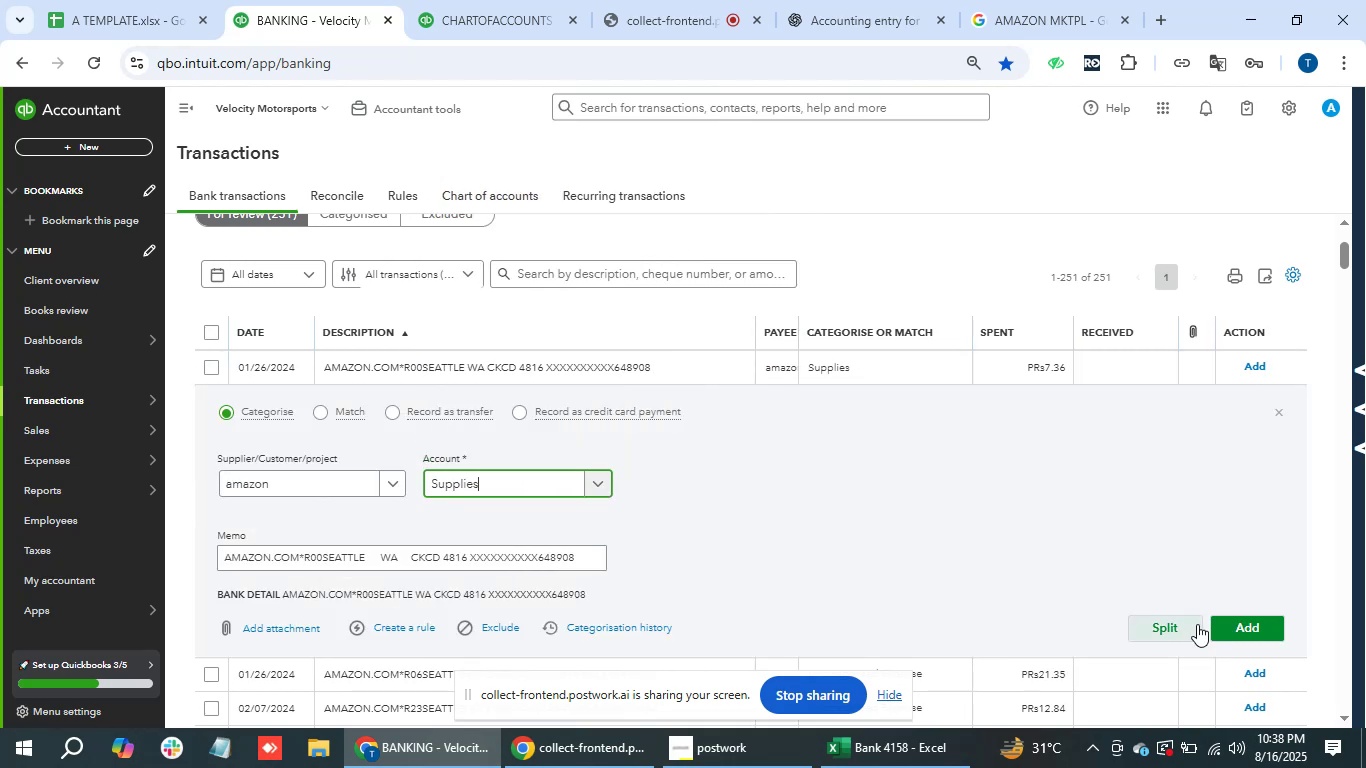 
left_click([1240, 624])
 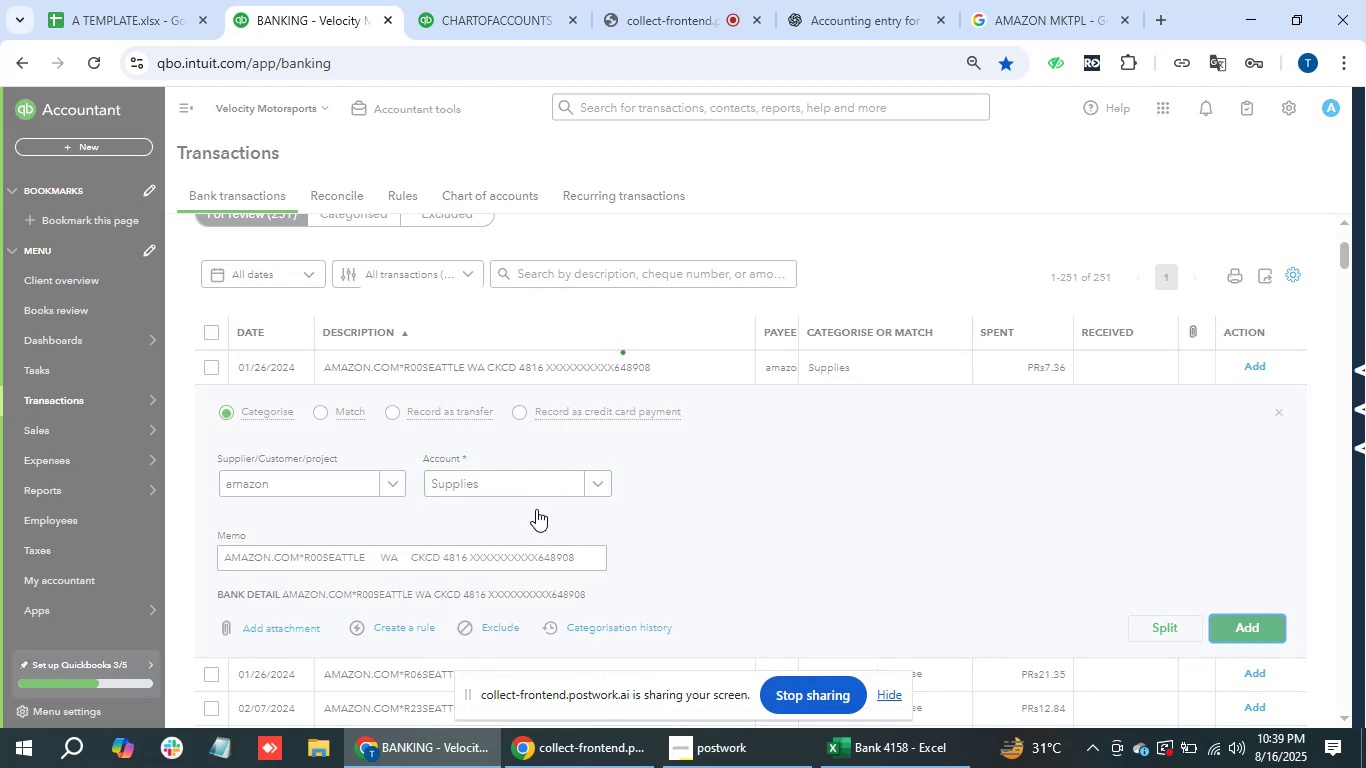 
left_click([477, 361])
 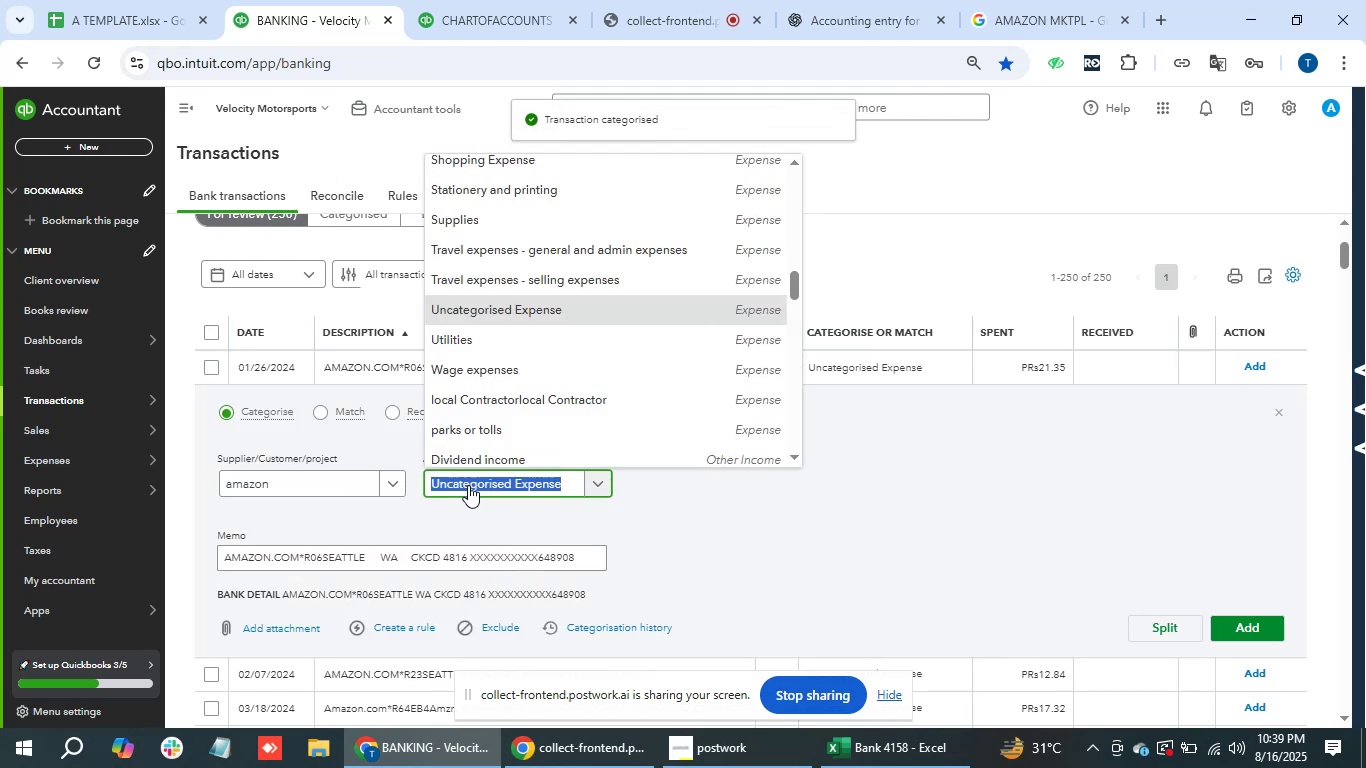 
type(suppli)
 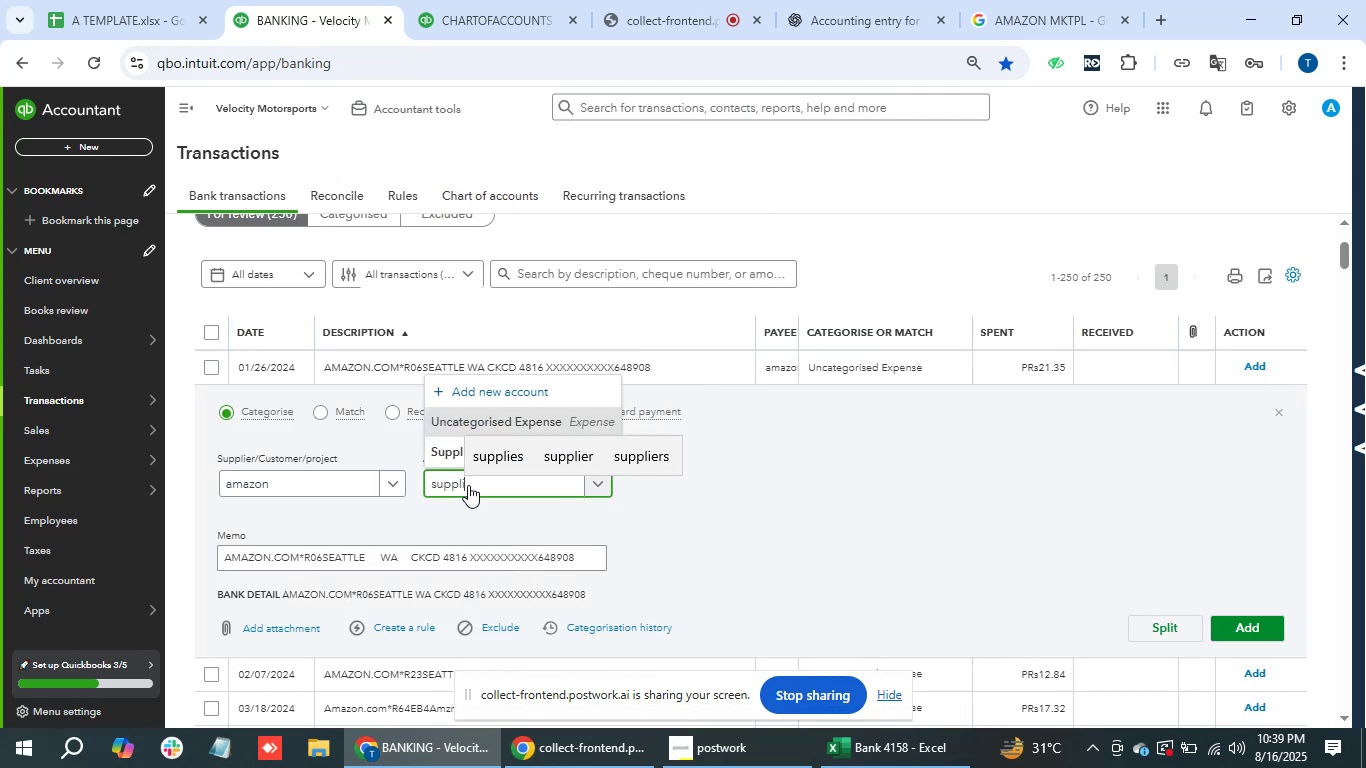 
key(ArrowDown)
 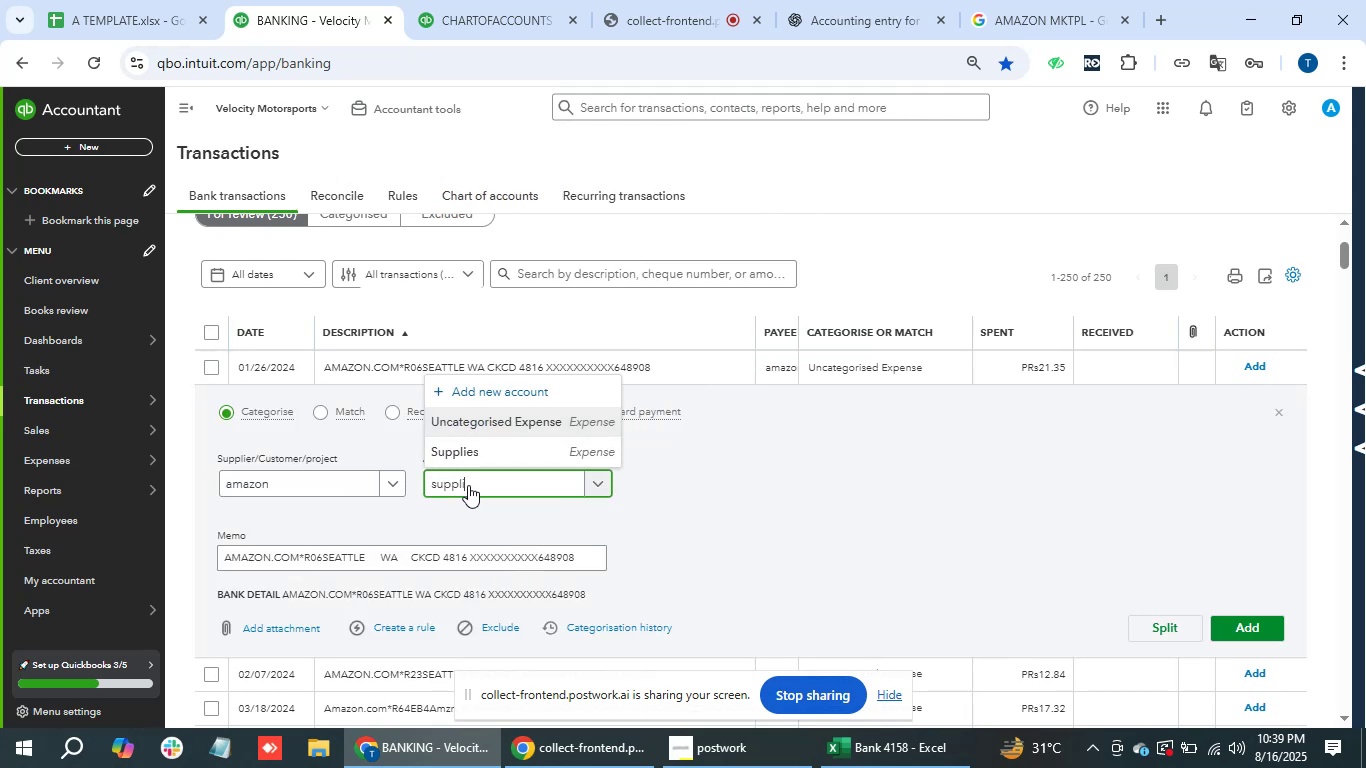 
key(ArrowDown)
 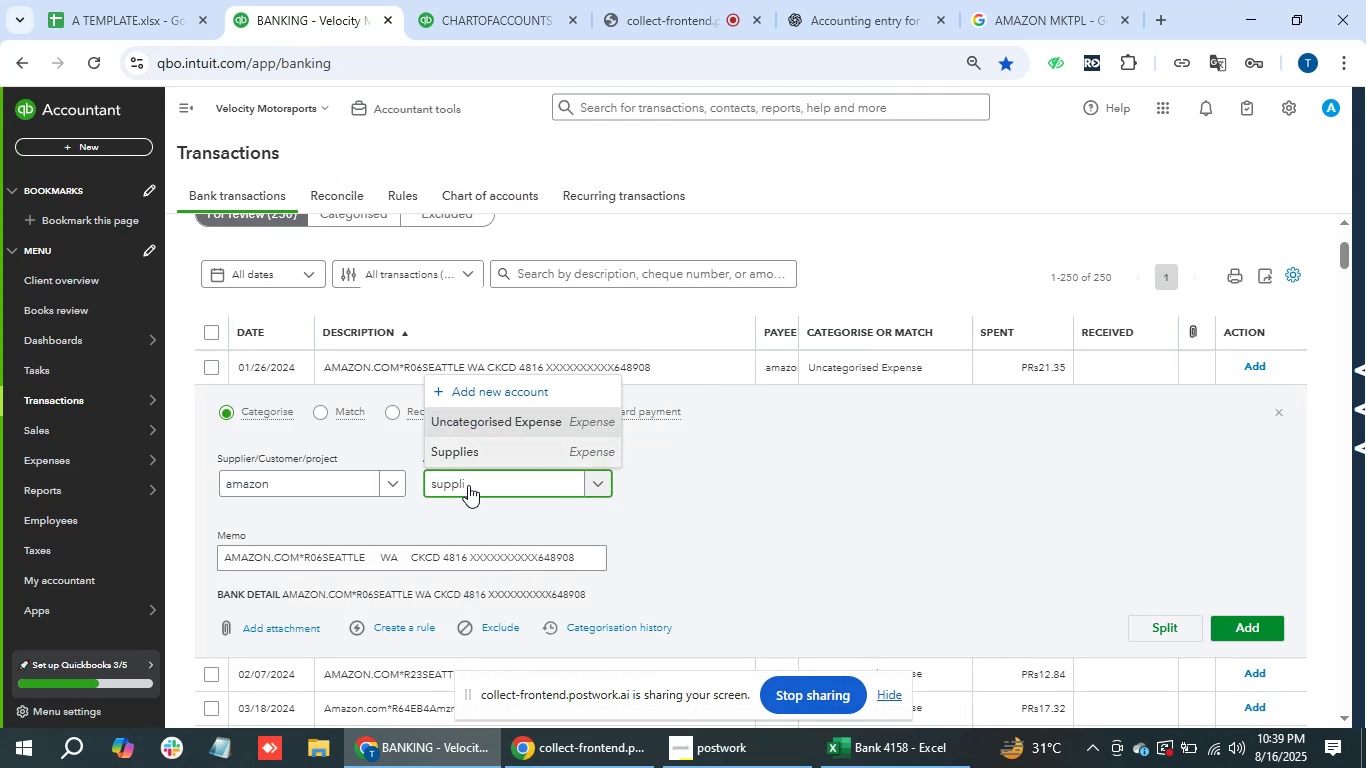 
key(Enter)
 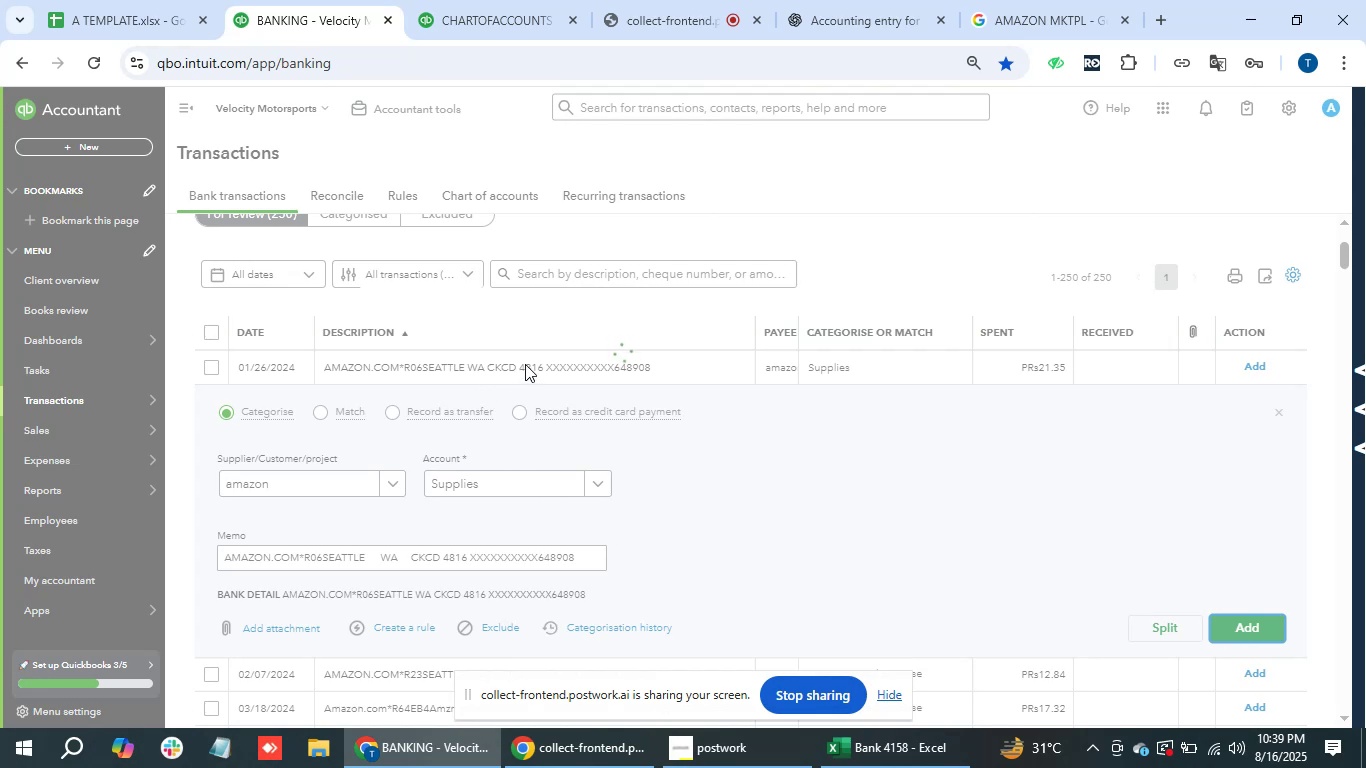 
wait(7.7)
 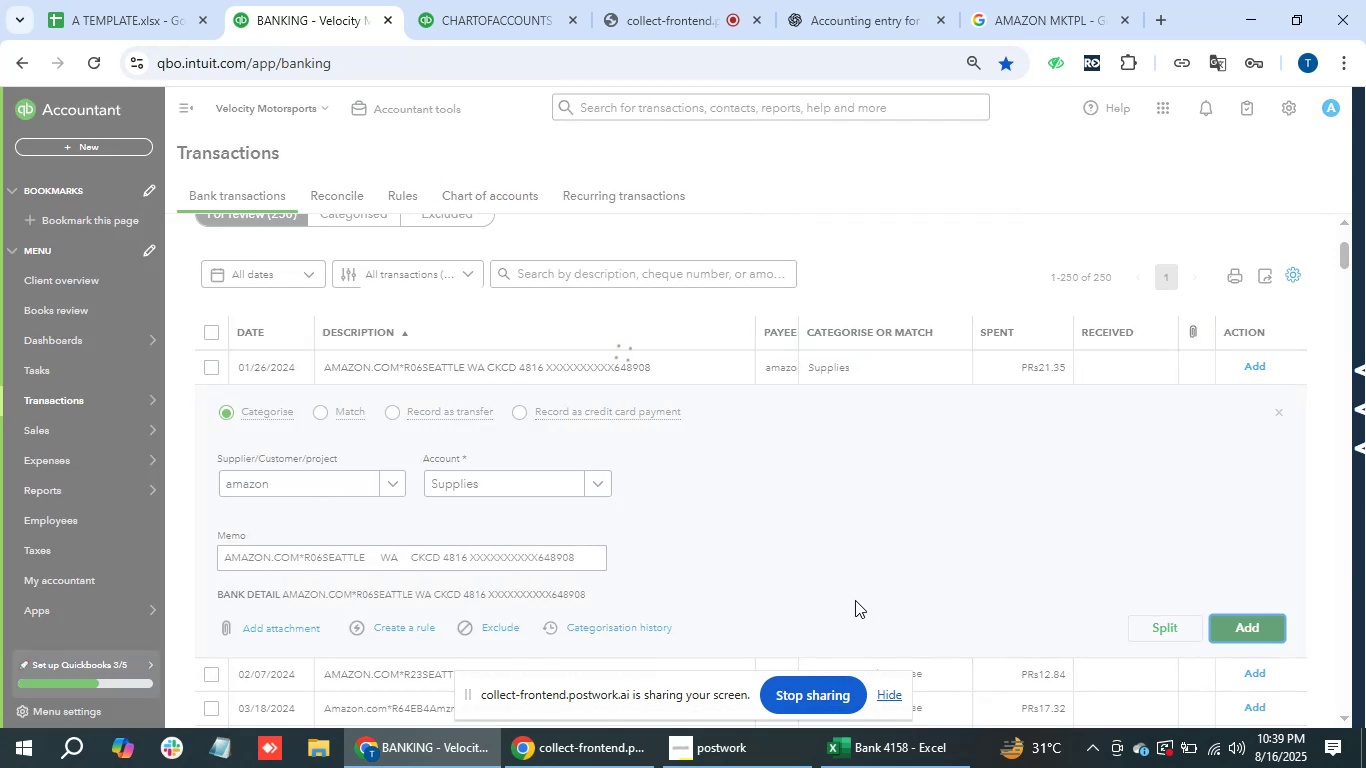 
left_click([525, 364])
 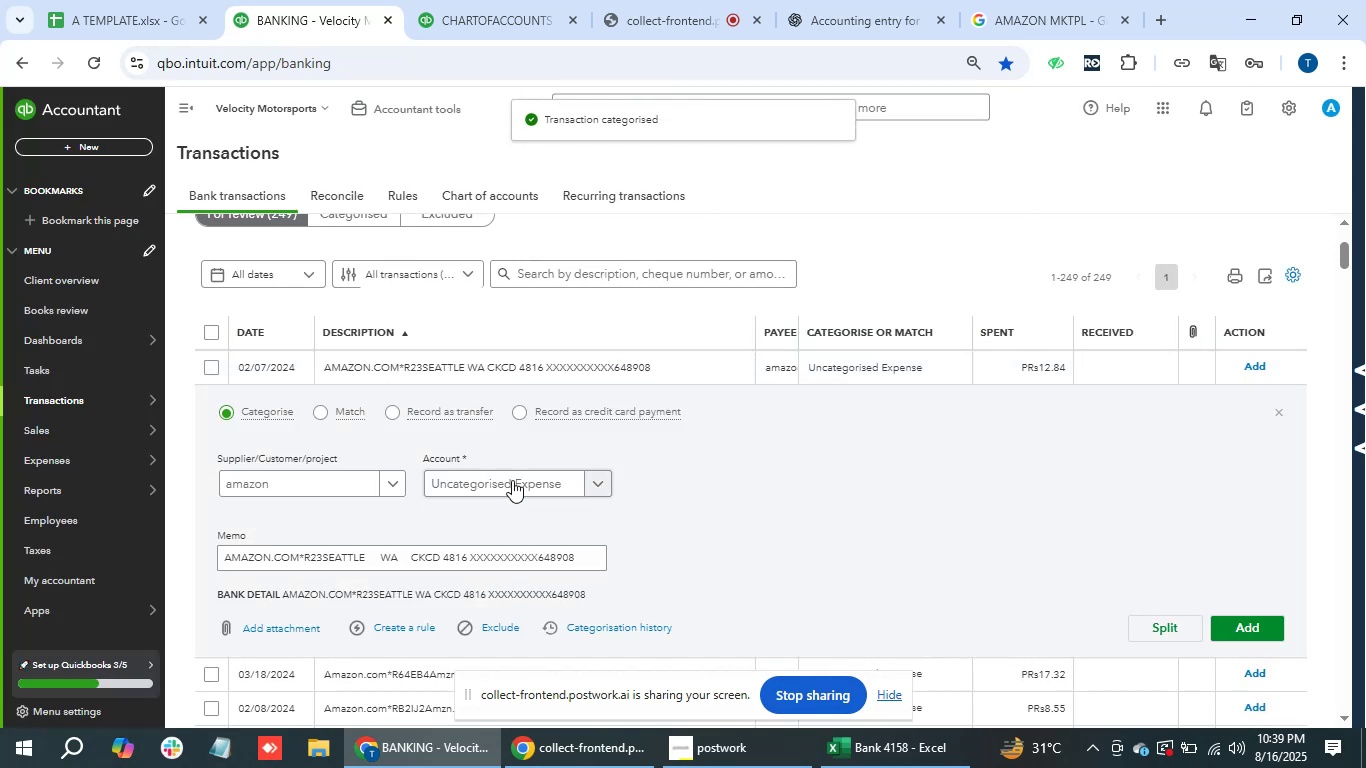 
left_click([512, 480])
 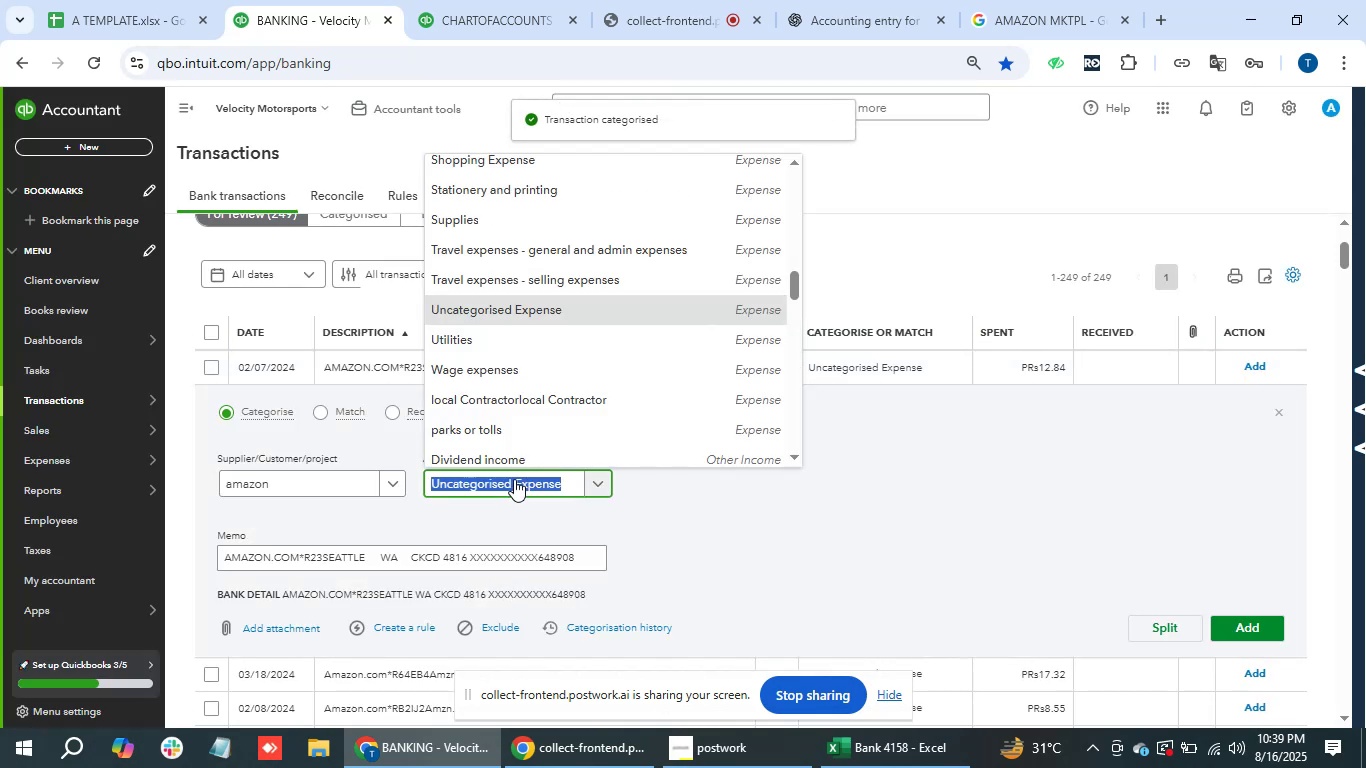 
type(si)
key(Backspace)
type(uppli)
 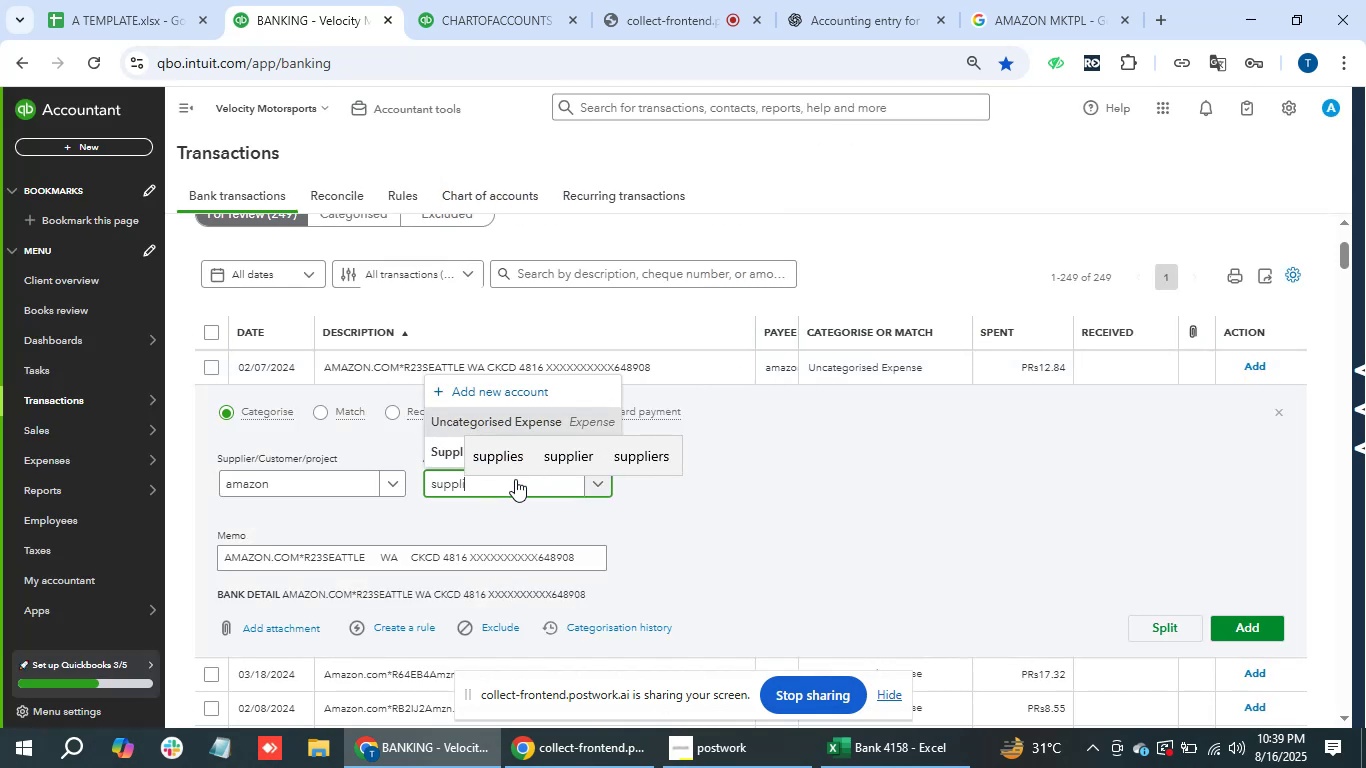 
key(ArrowDown)
 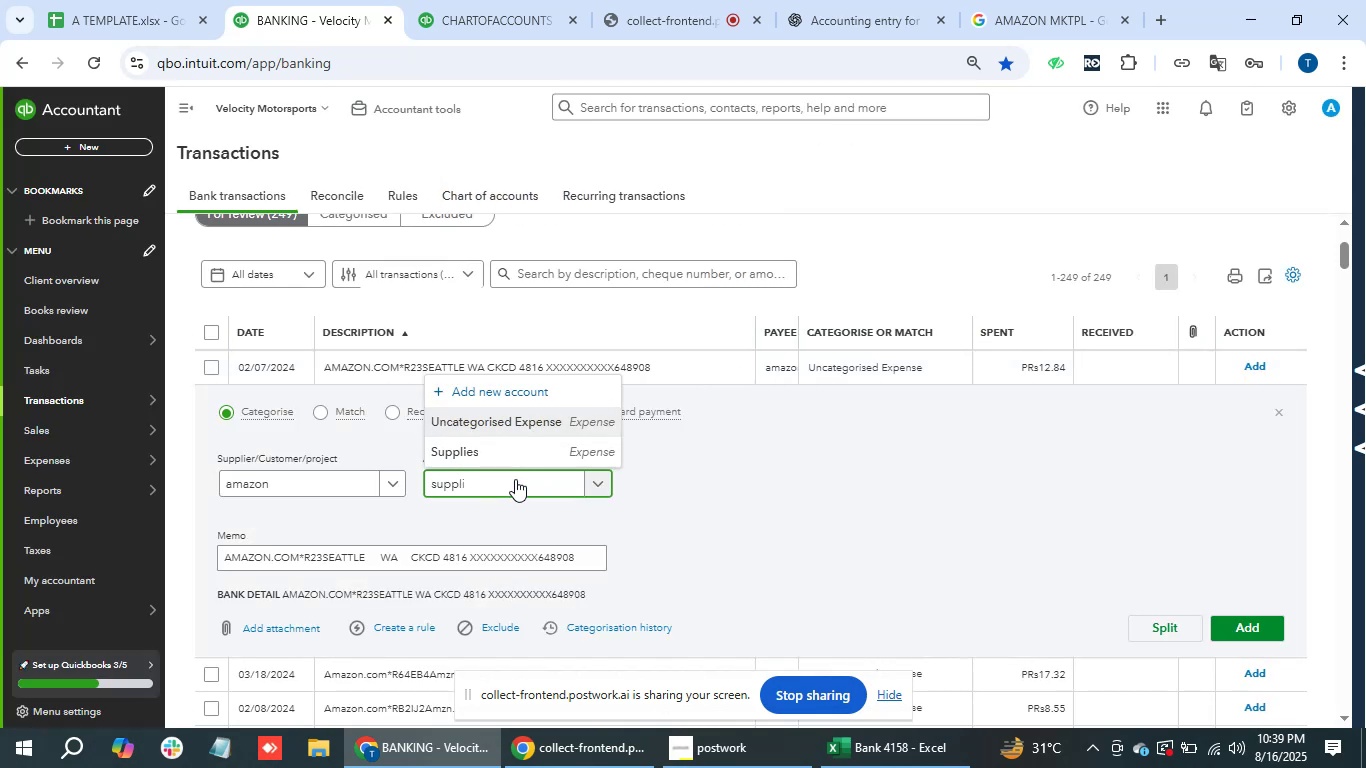 
key(ArrowDown)
 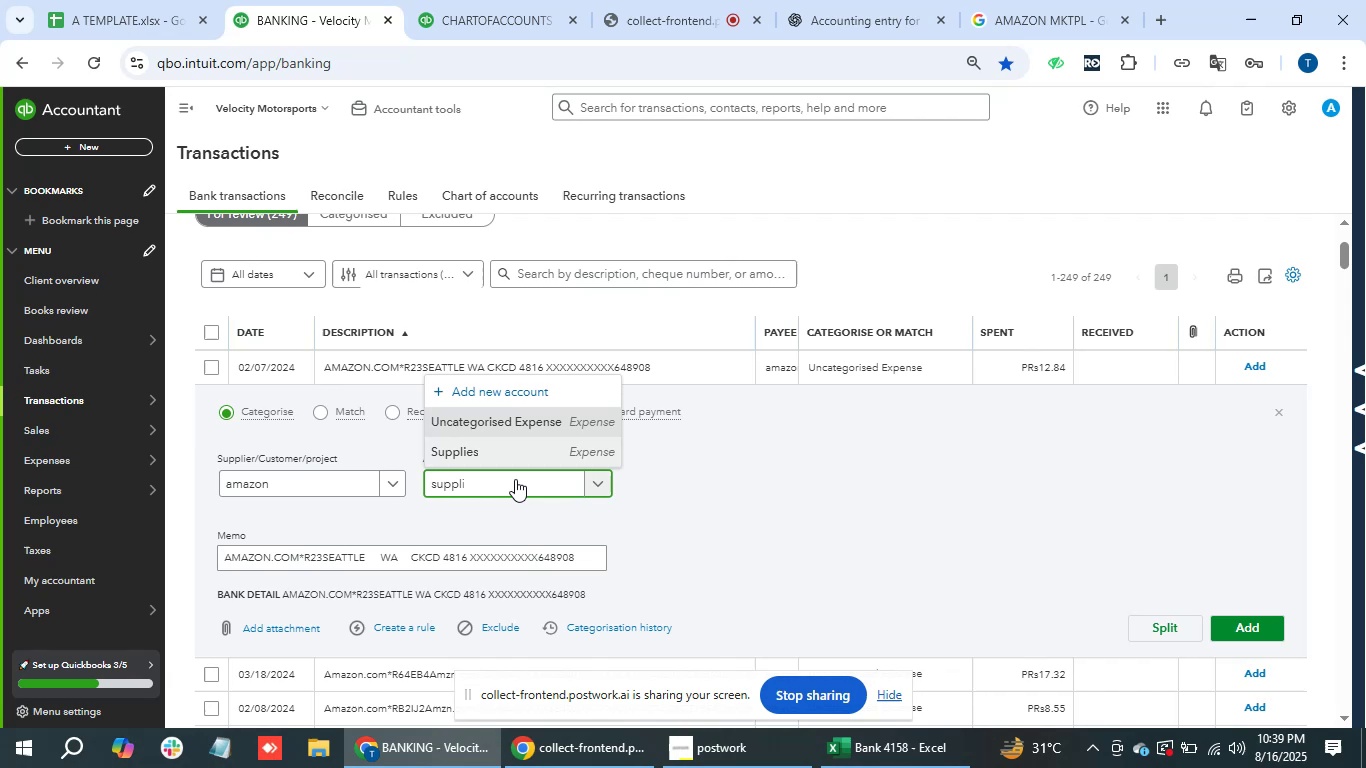 
key(Enter)
 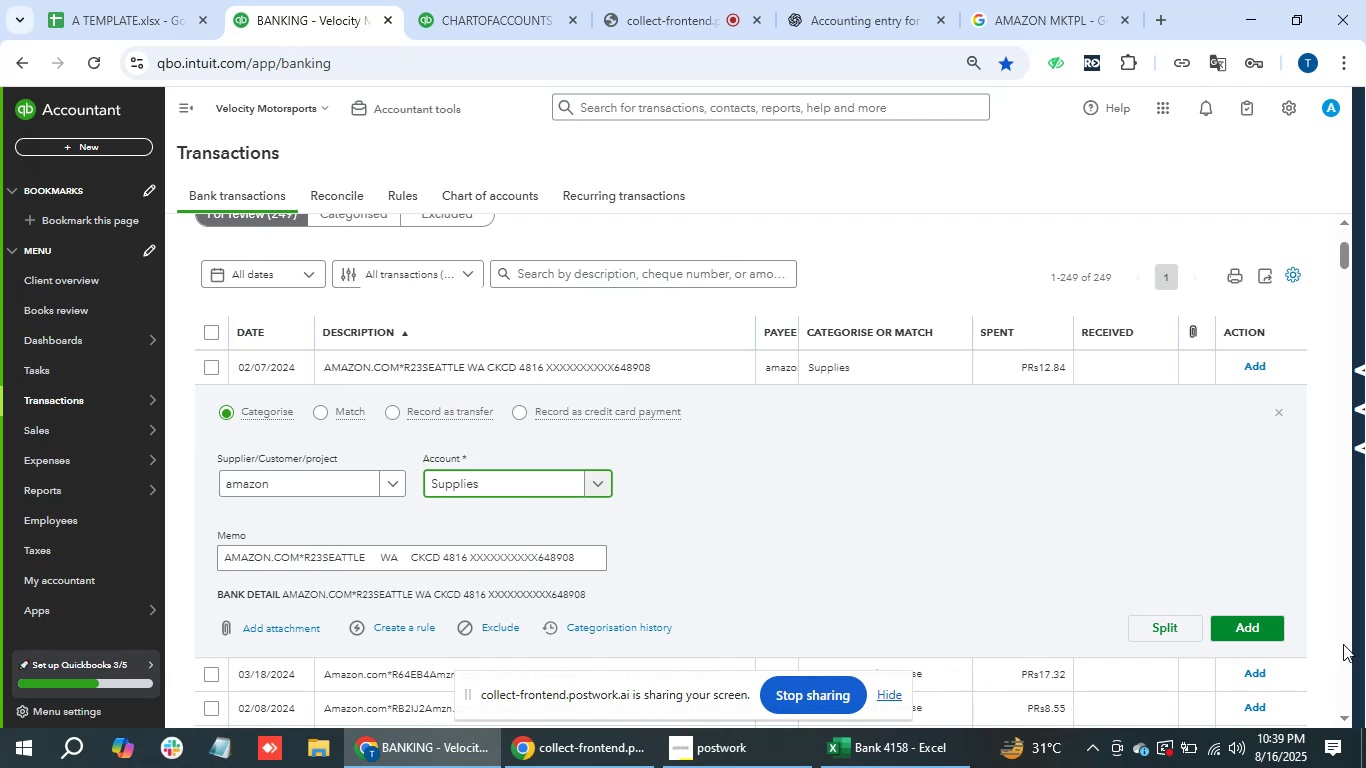 
left_click([1262, 632])
 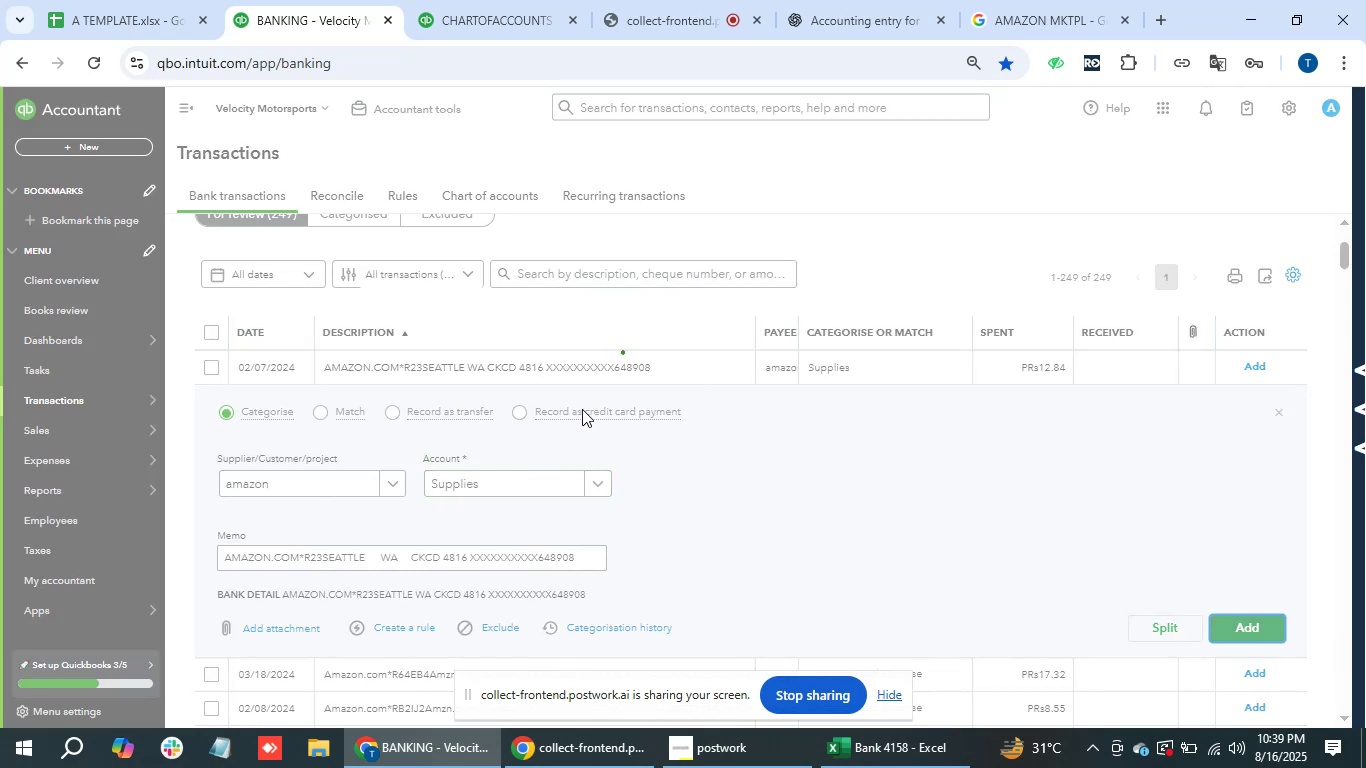 
left_click([540, 354])
 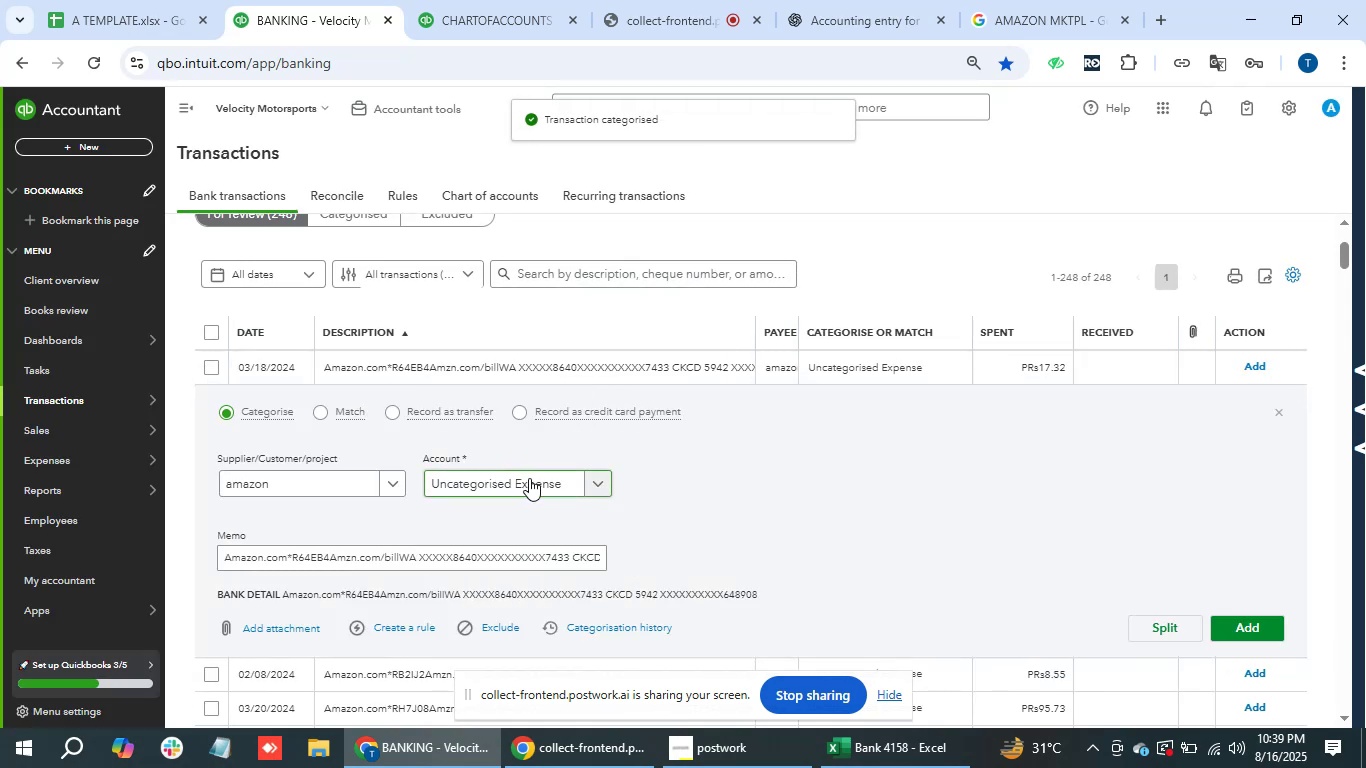 
left_click([512, 484])
 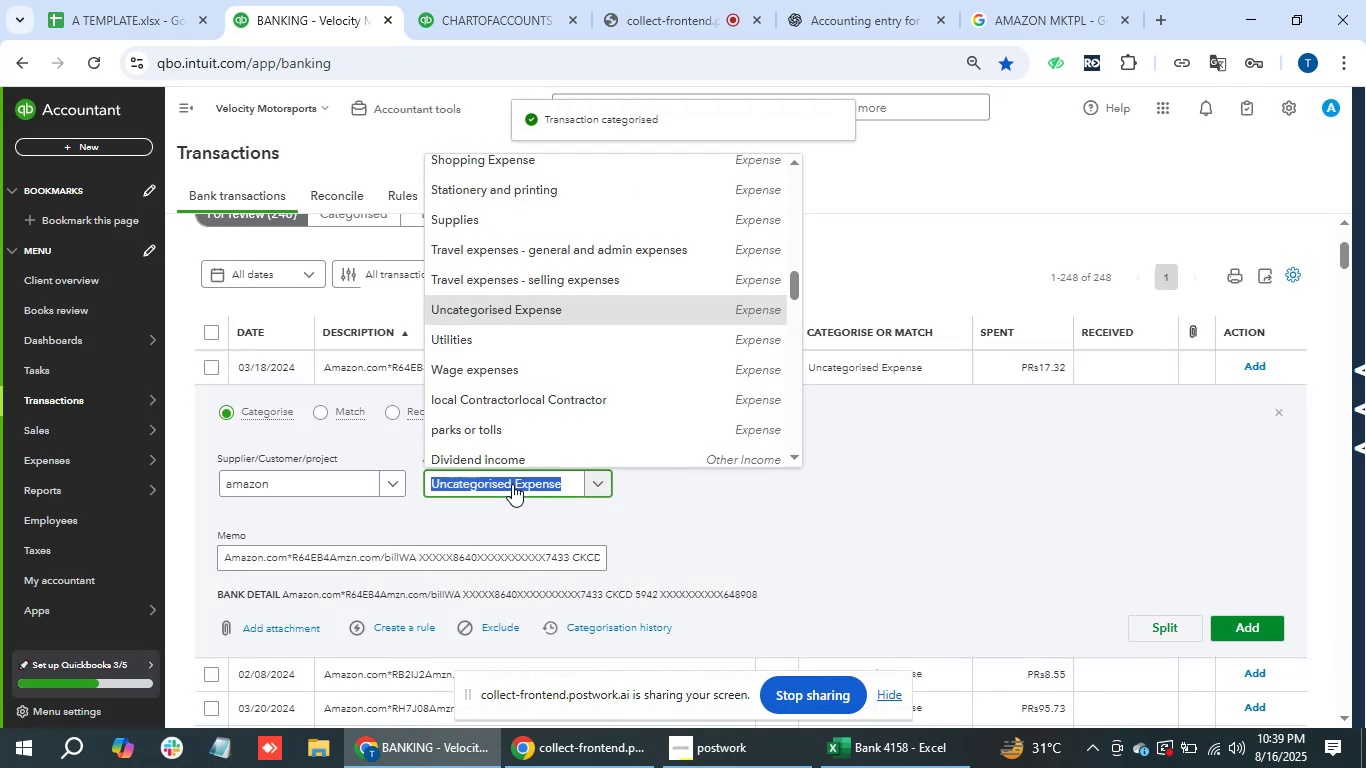 
type(suppli)
 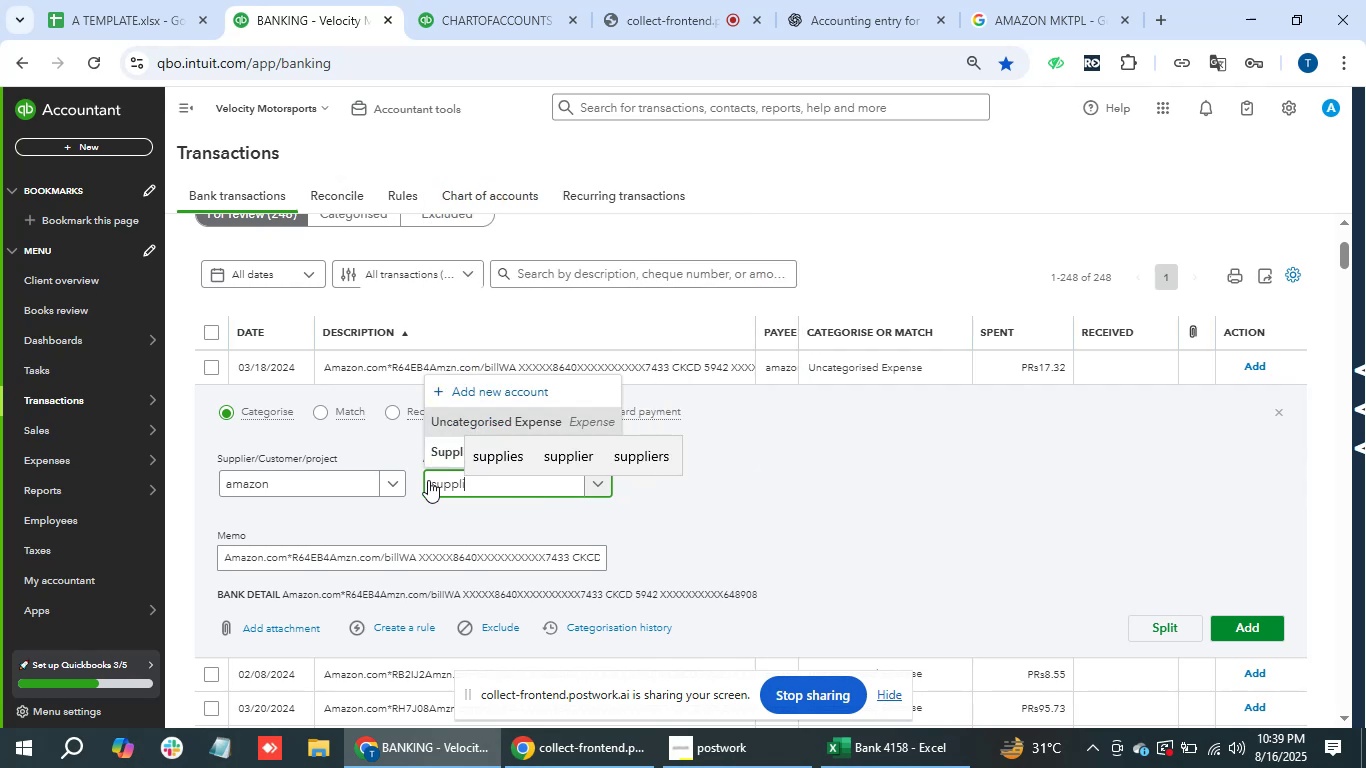 
left_click([442, 450])
 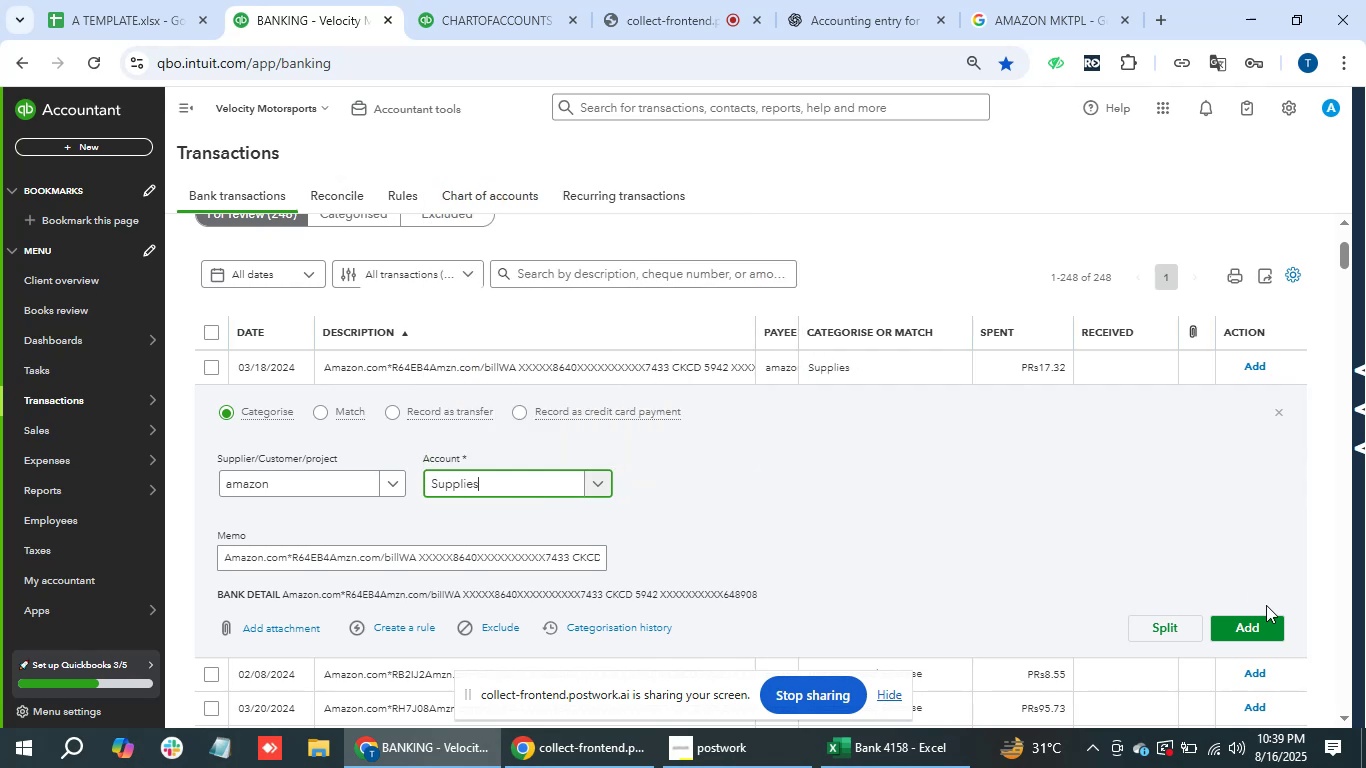 
left_click([1258, 624])
 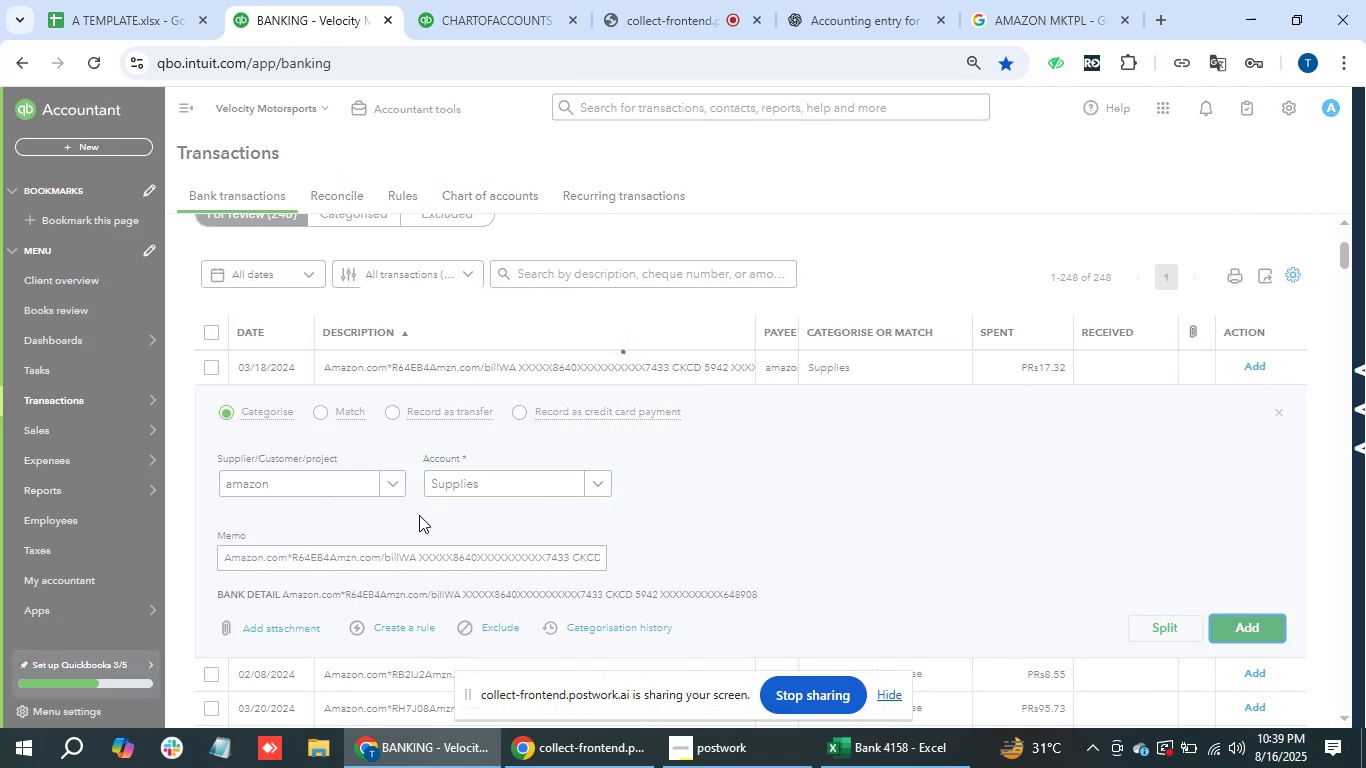 
wait(5.26)
 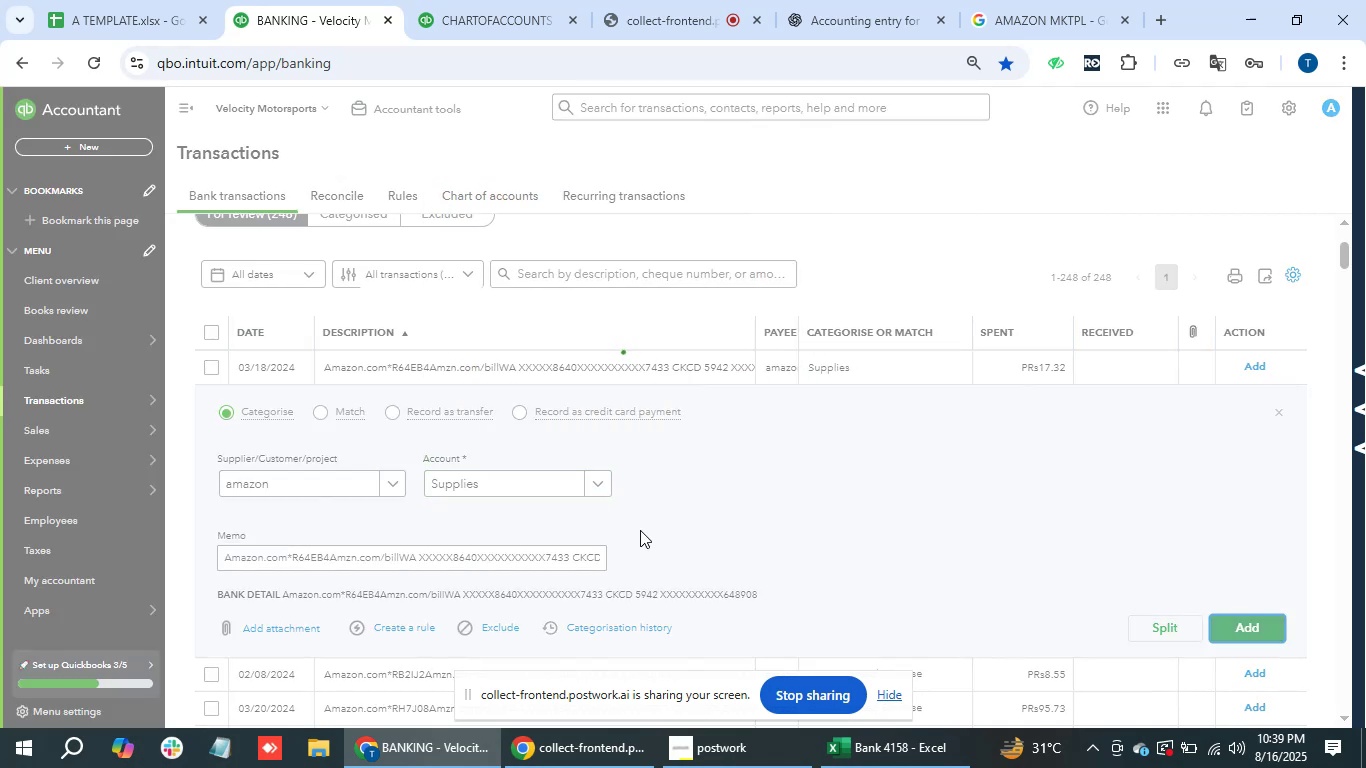 
left_click([485, 377])
 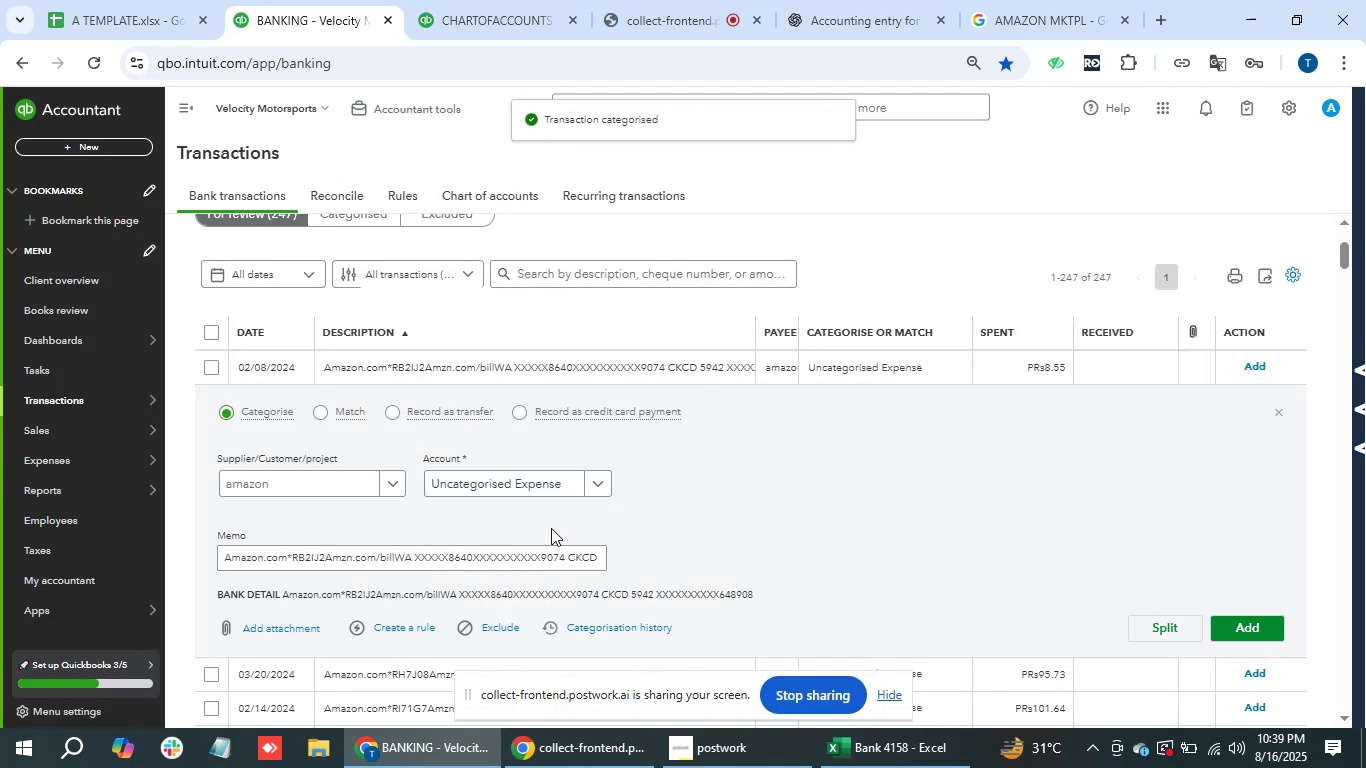 
left_click([495, 482])
 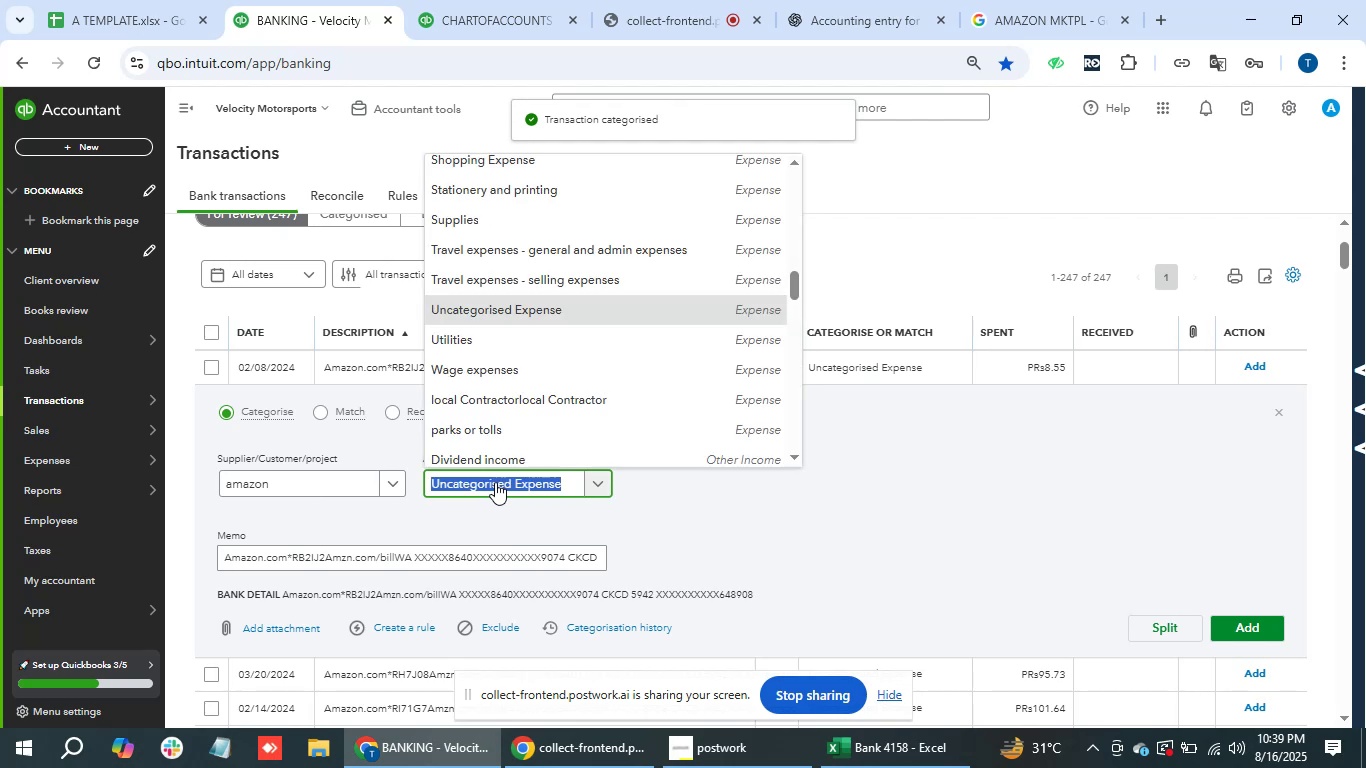 
type(a)
key(Backspace)
key(Backspace)
type(supp)
 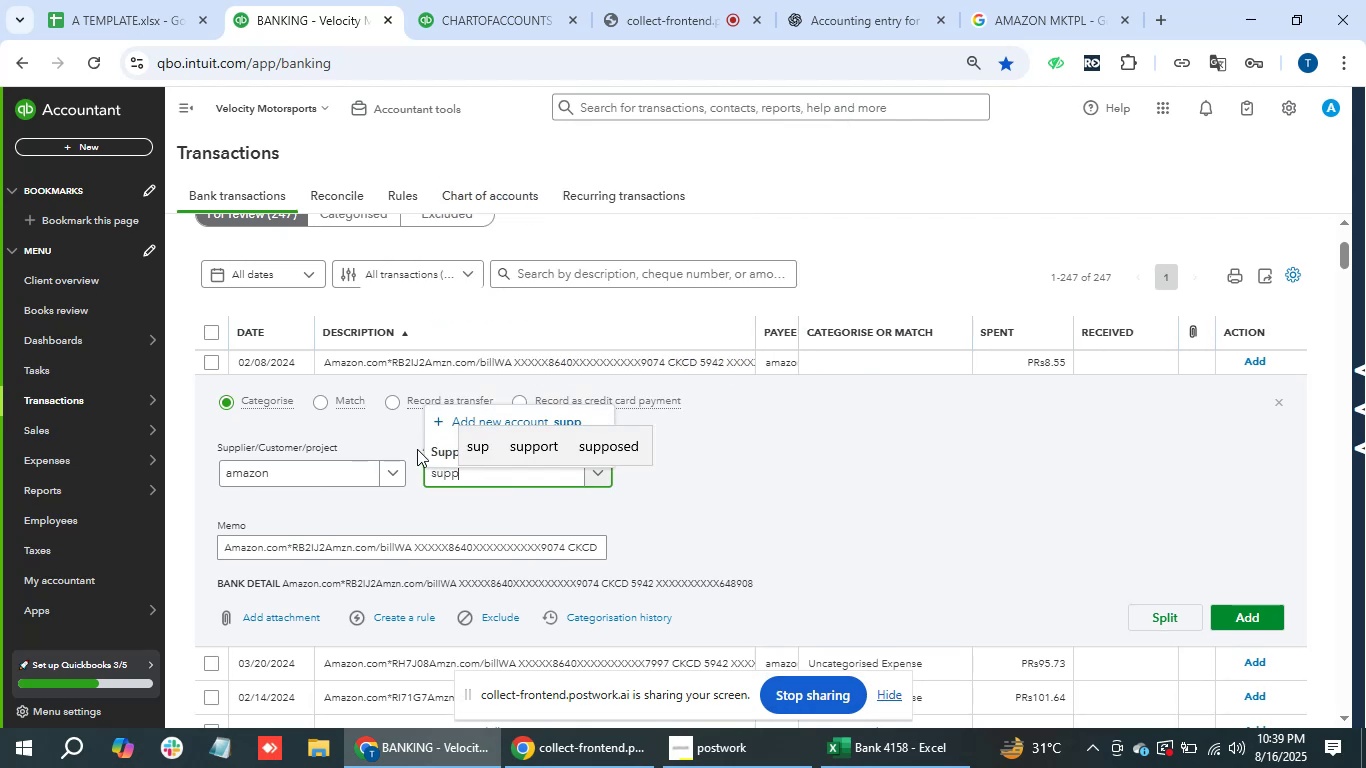 
left_click([447, 453])
 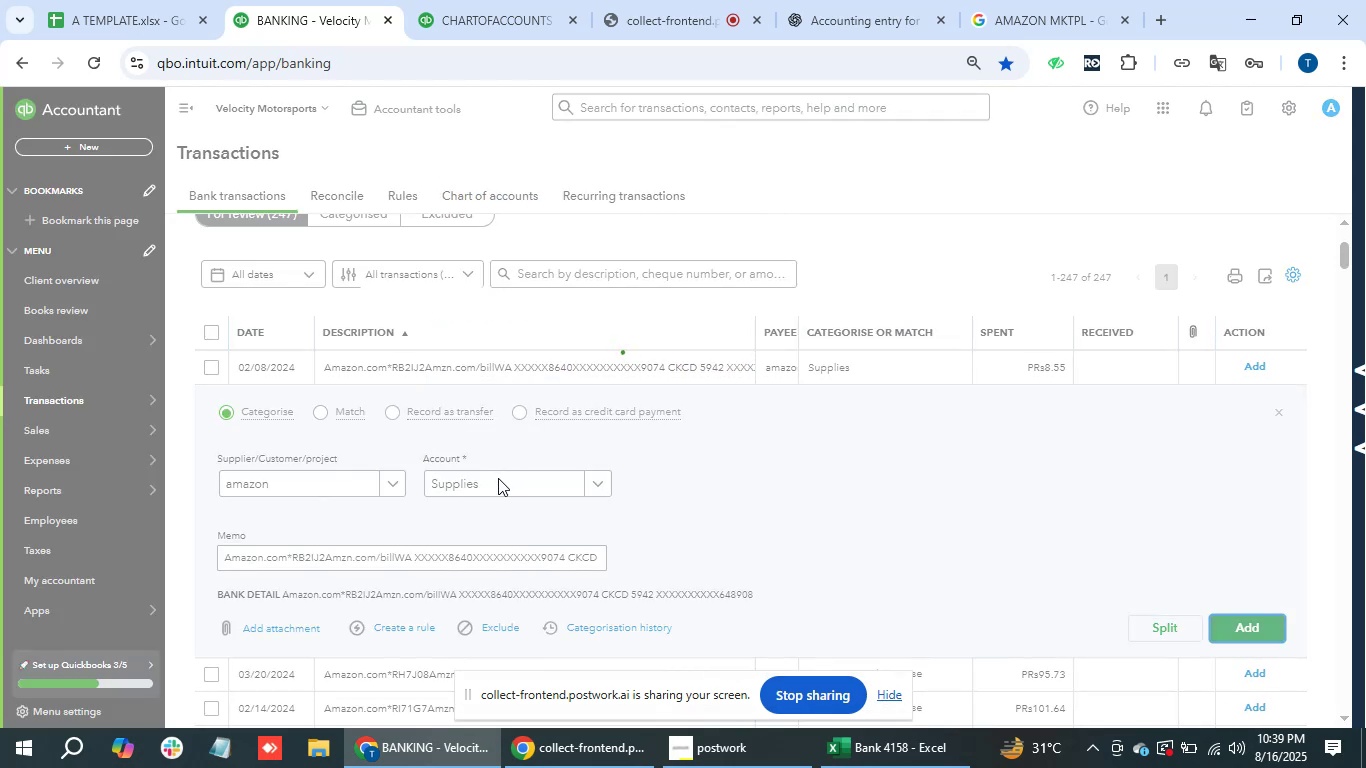 
wait(5.46)
 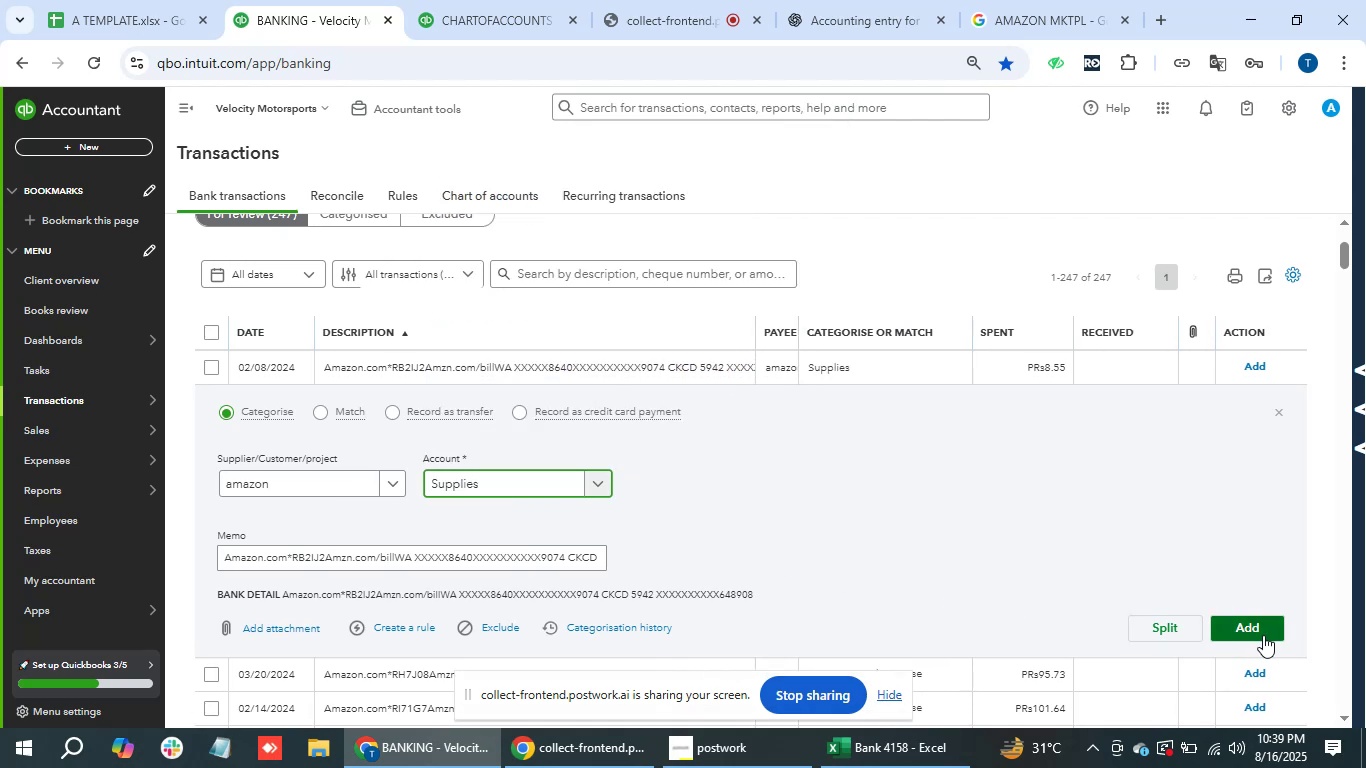 
left_click([489, 373])
 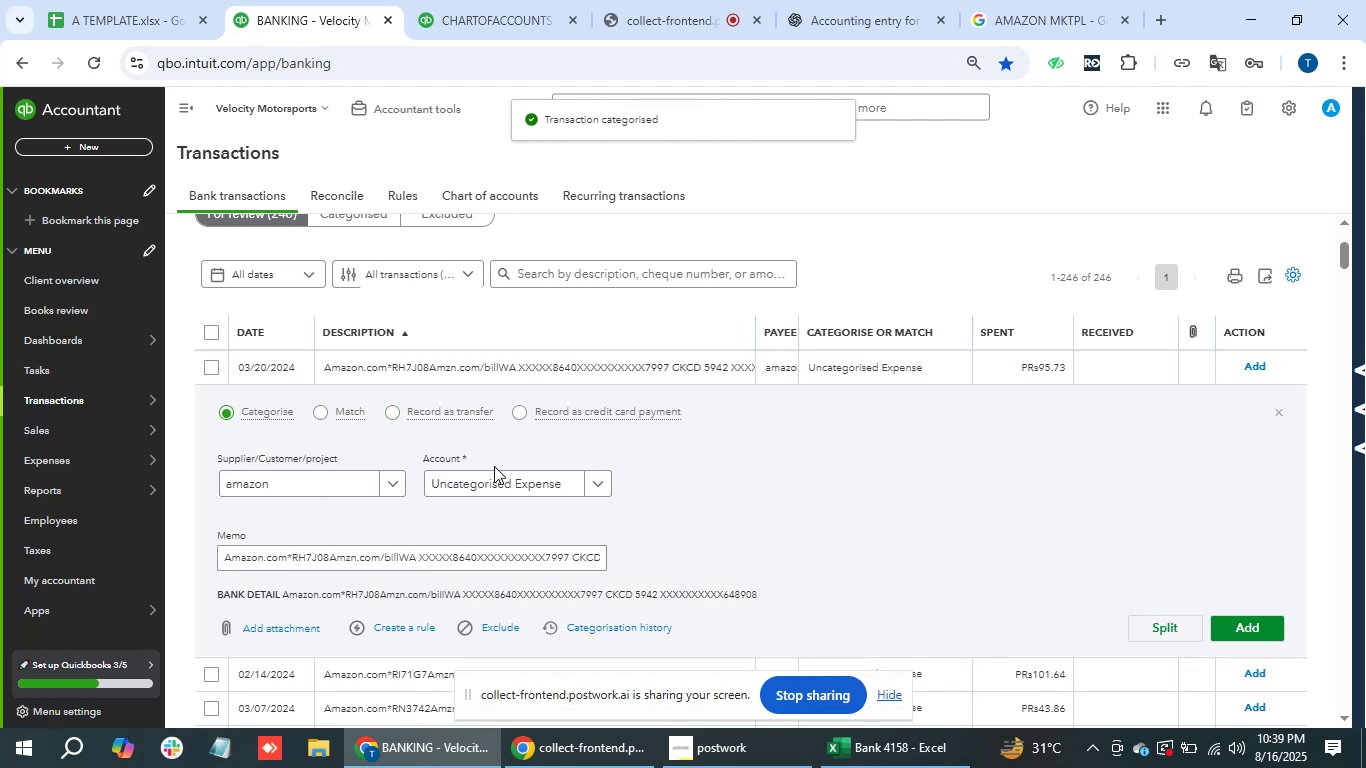 
left_click([508, 489])
 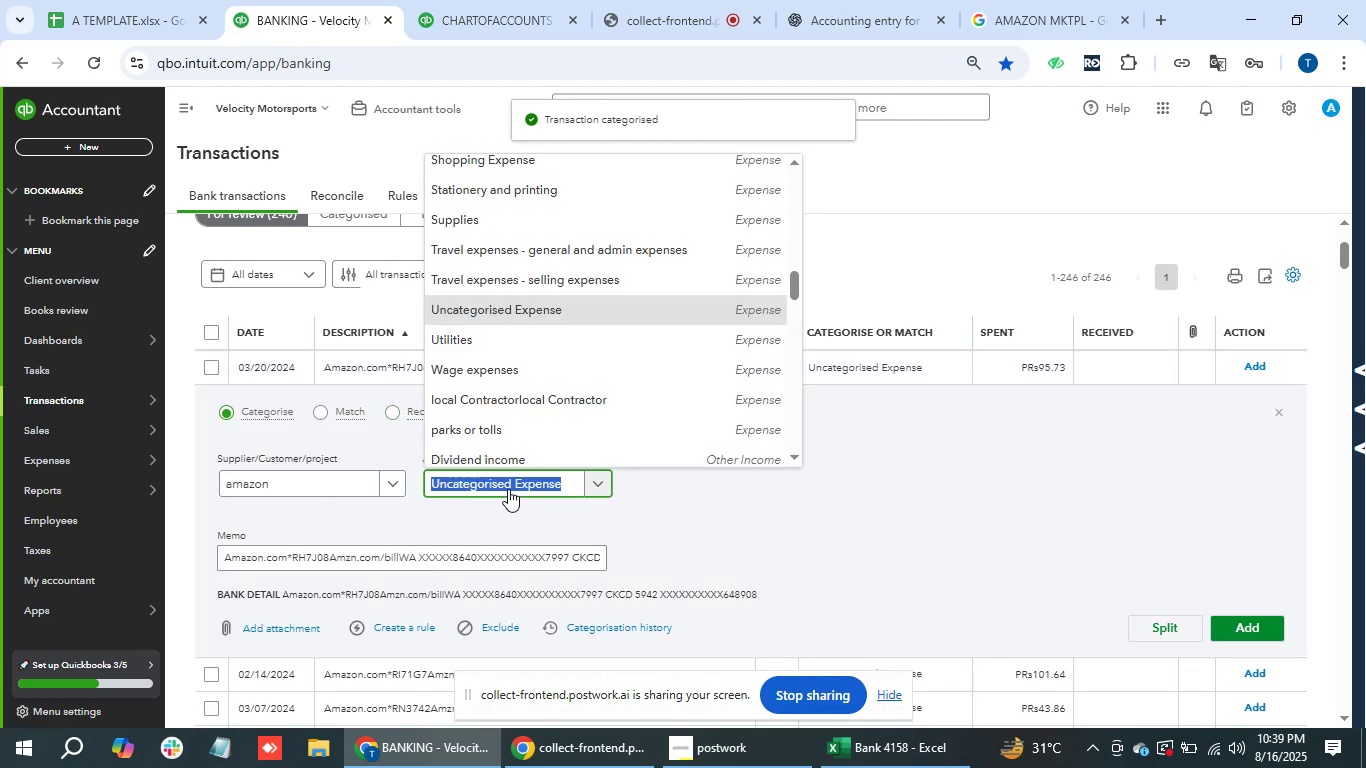 
type(suppli)
 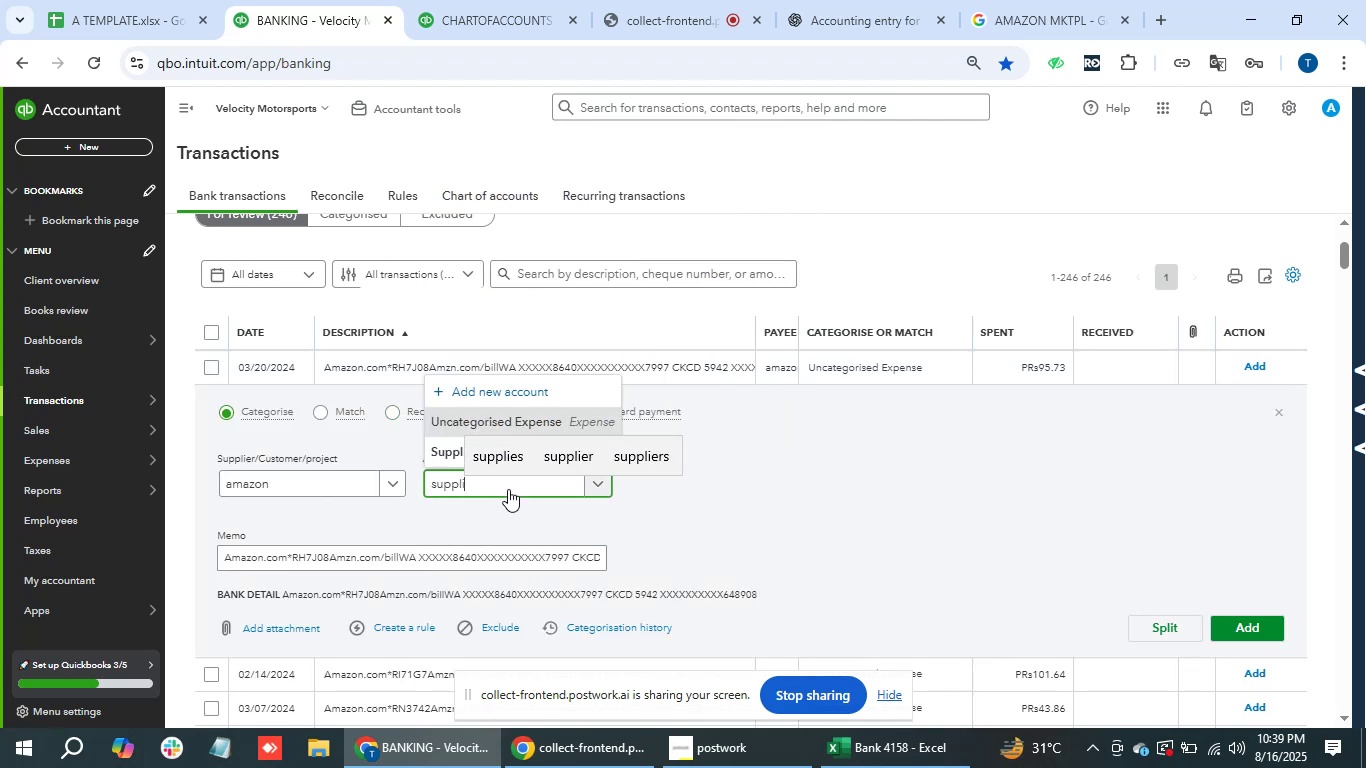 
key(ArrowDown)
 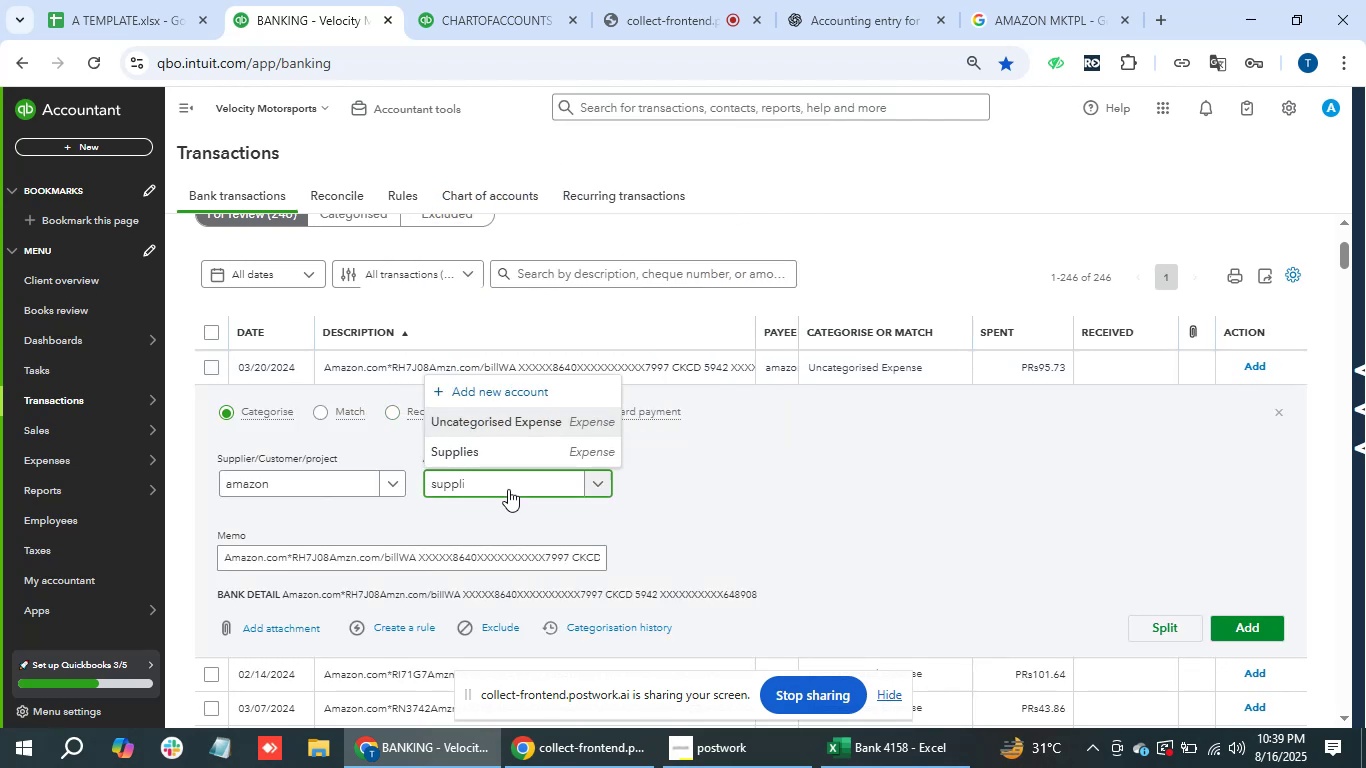 
key(ArrowDown)
 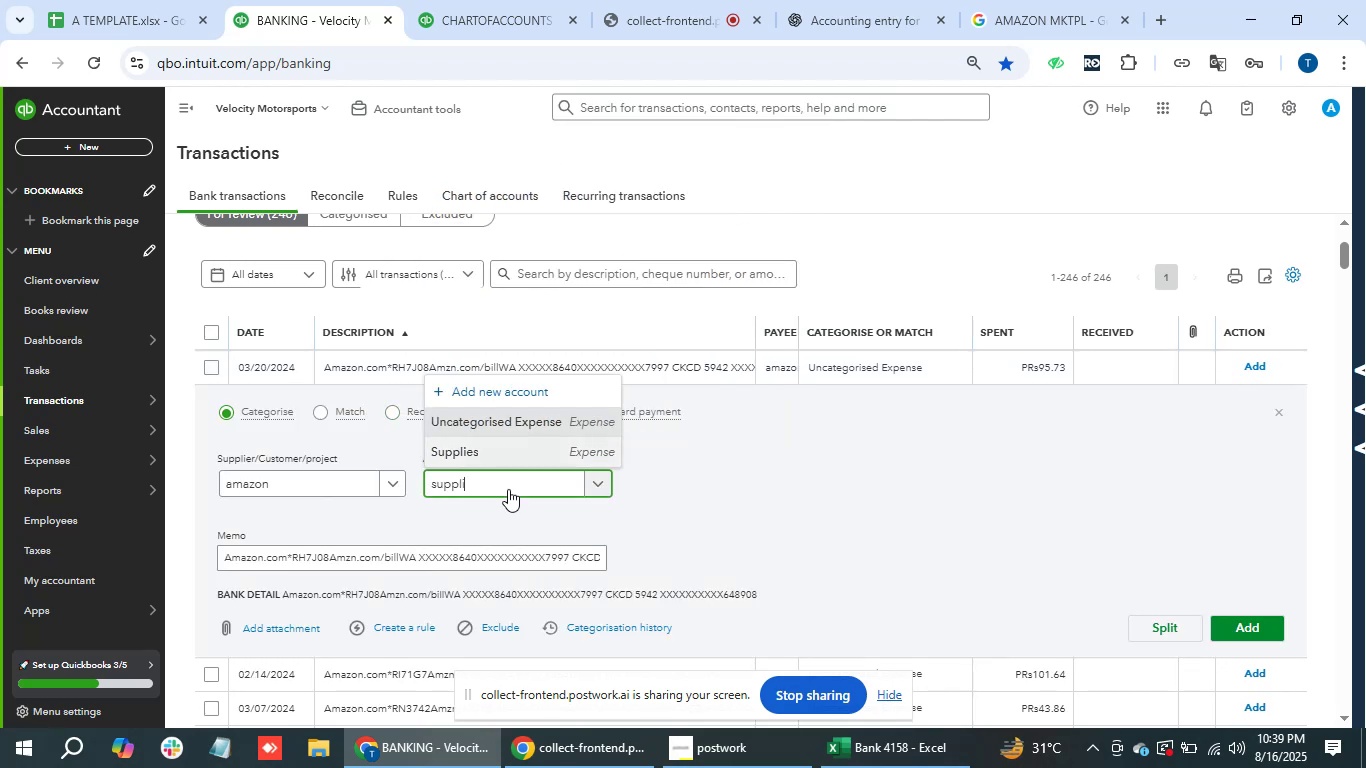 
key(Enter)
 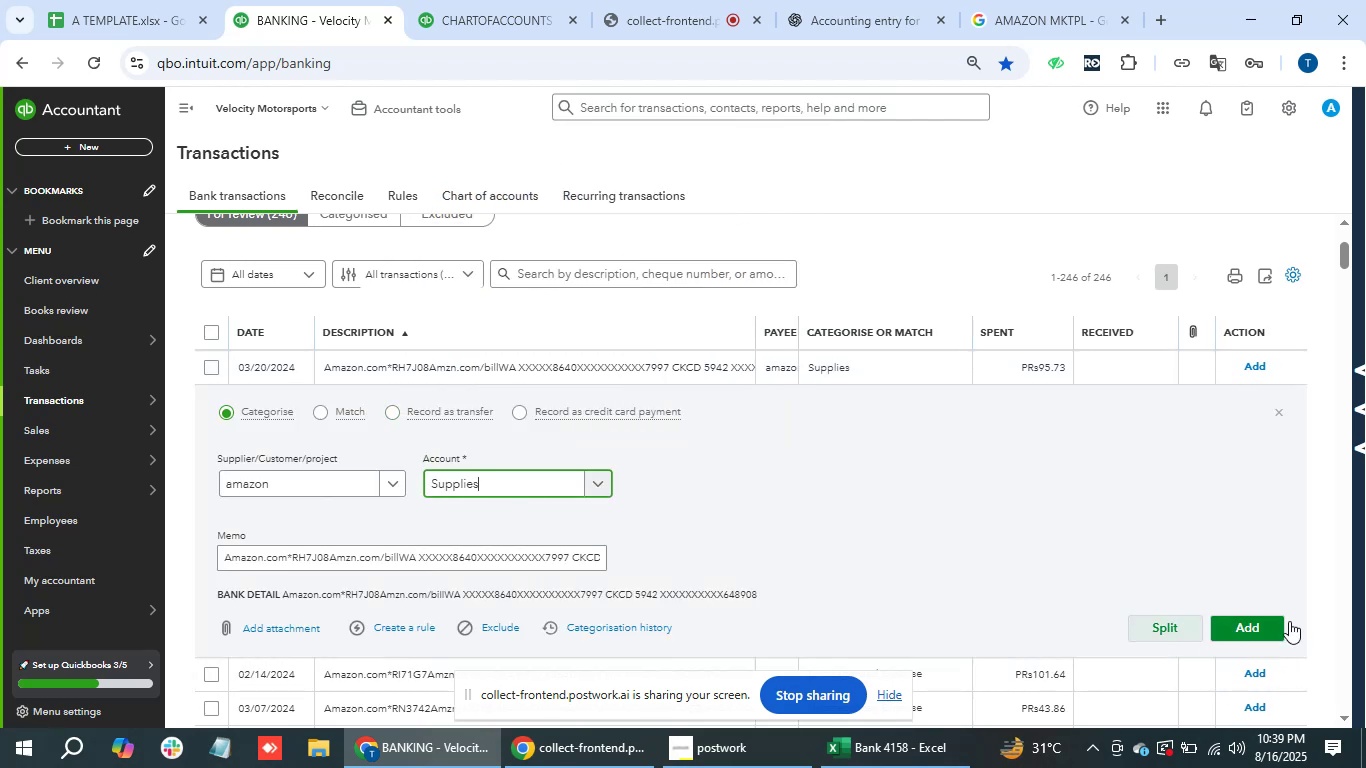 
double_click([1256, 621])
 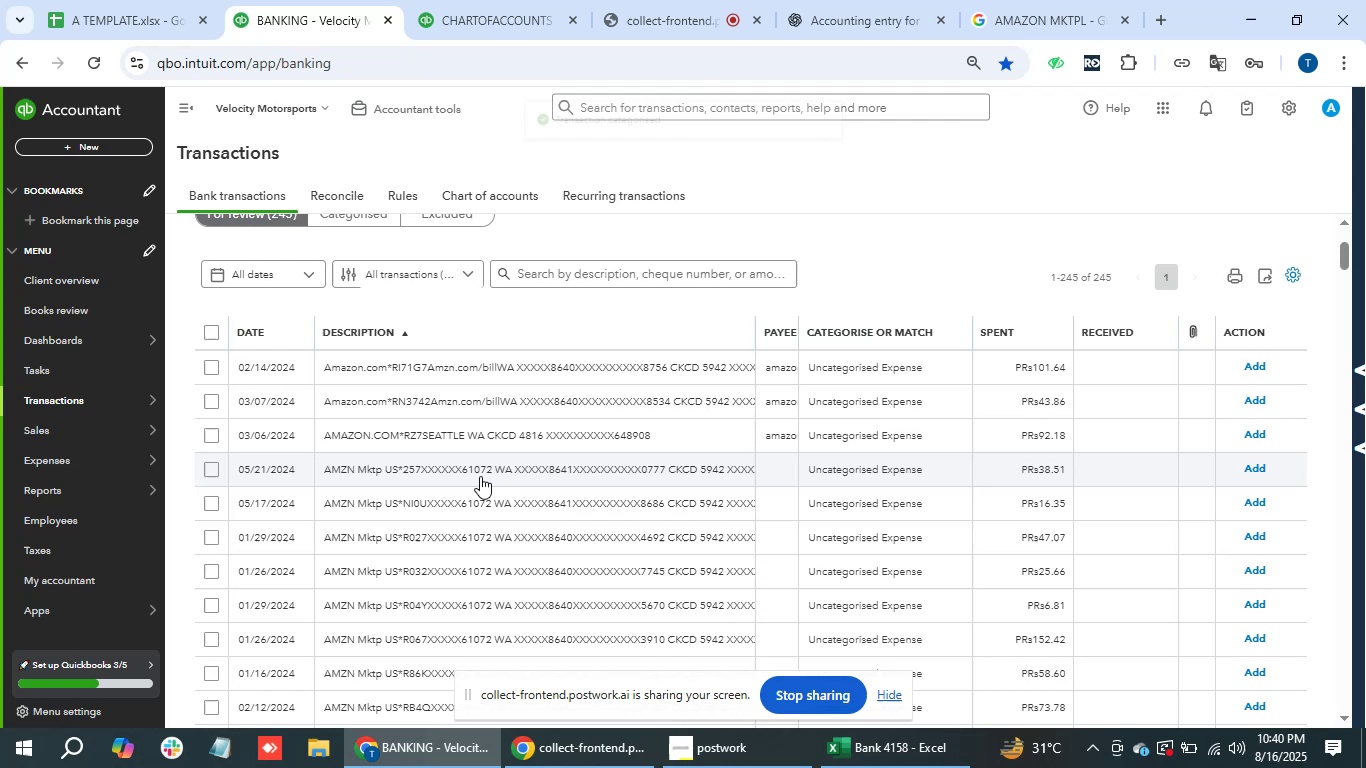 
left_click([501, 363])
 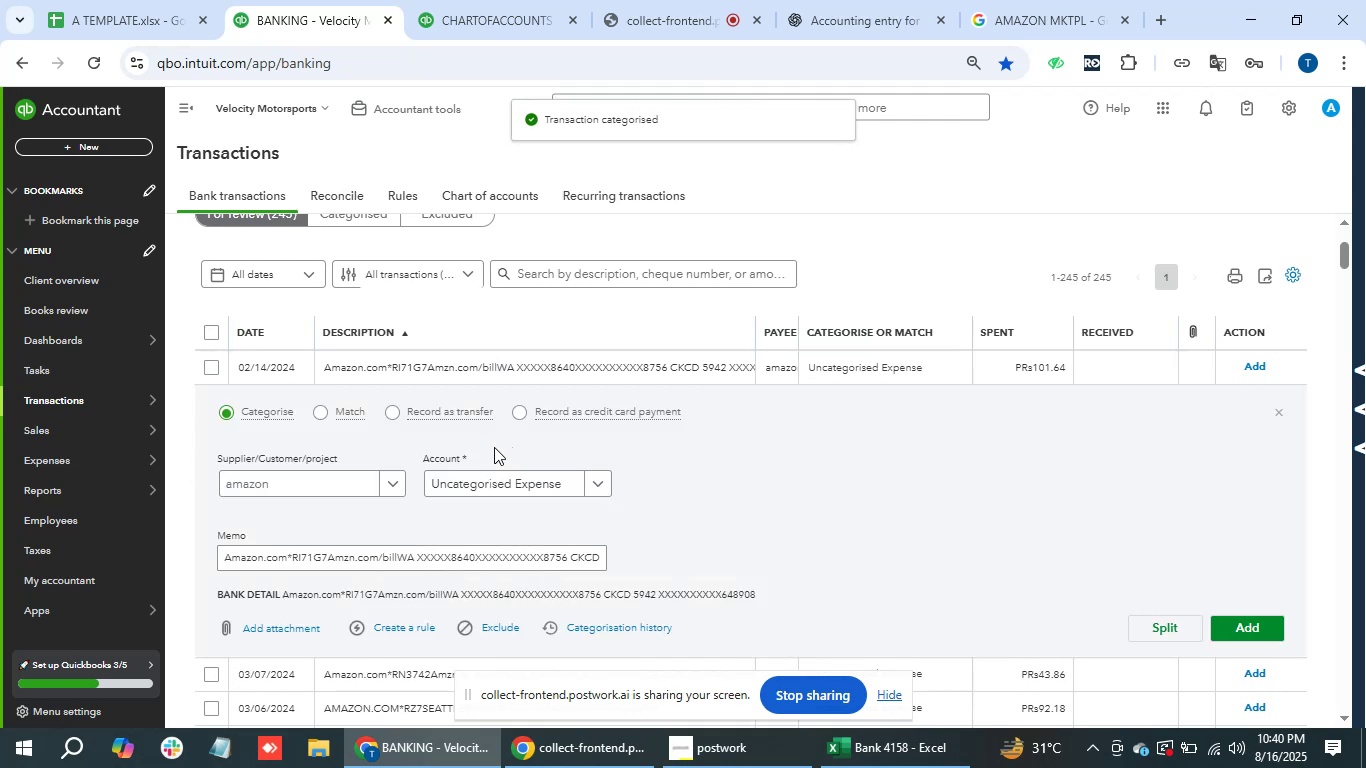 